 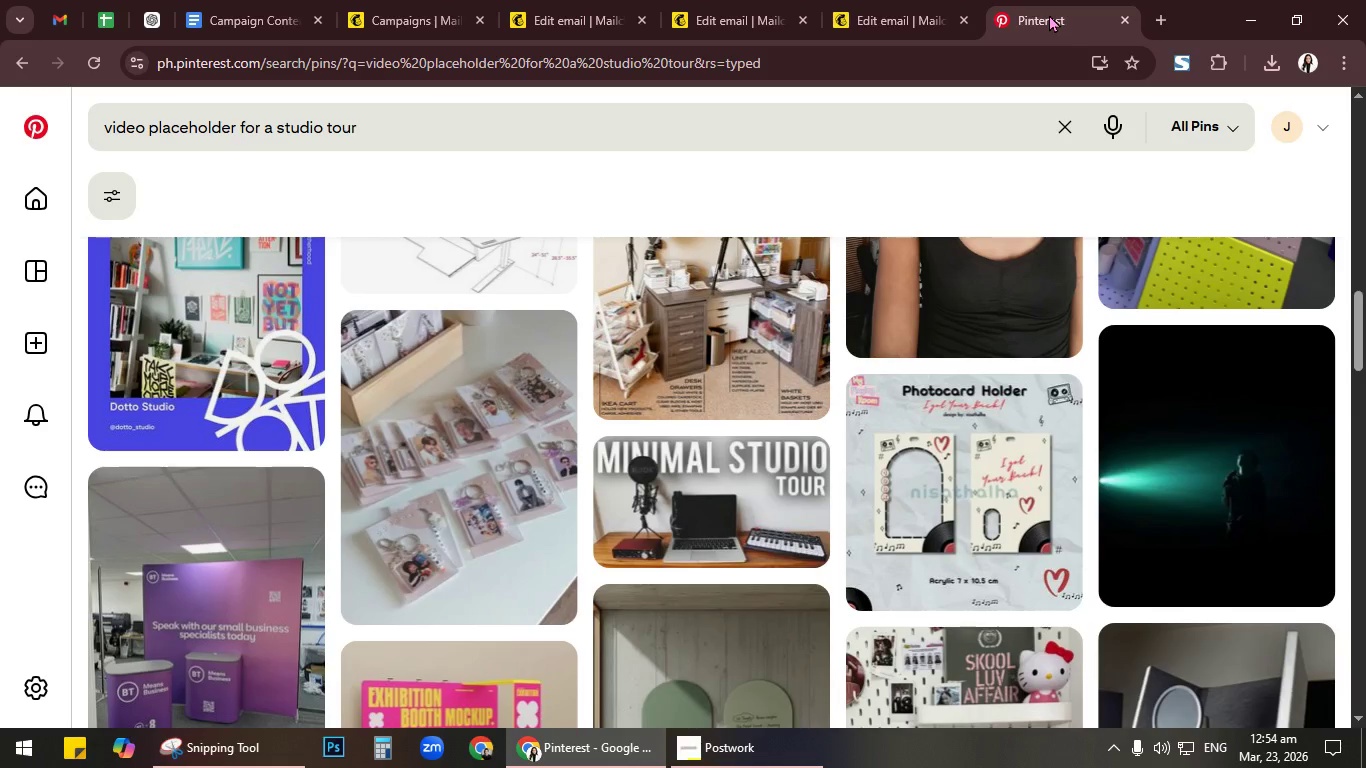 
left_click([740, 146])
 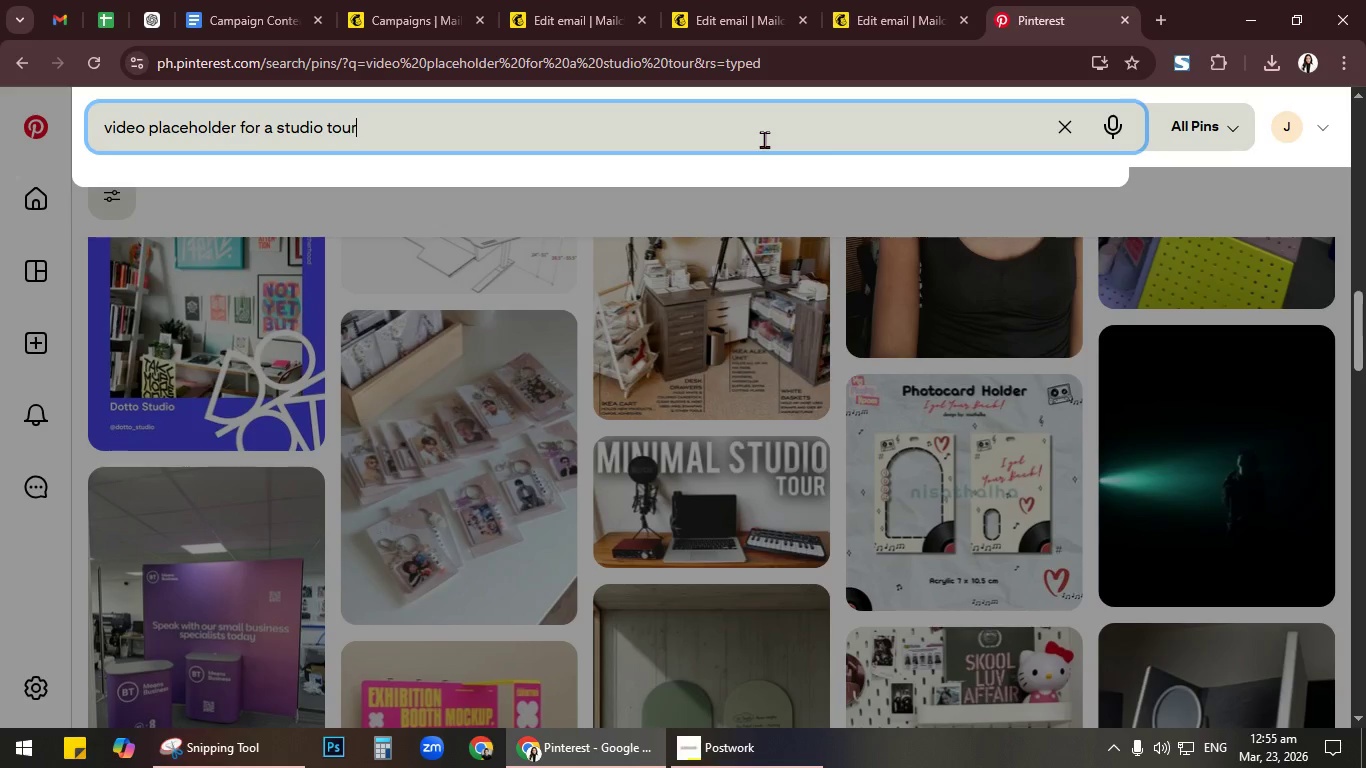 
key(NumpadEnter)
 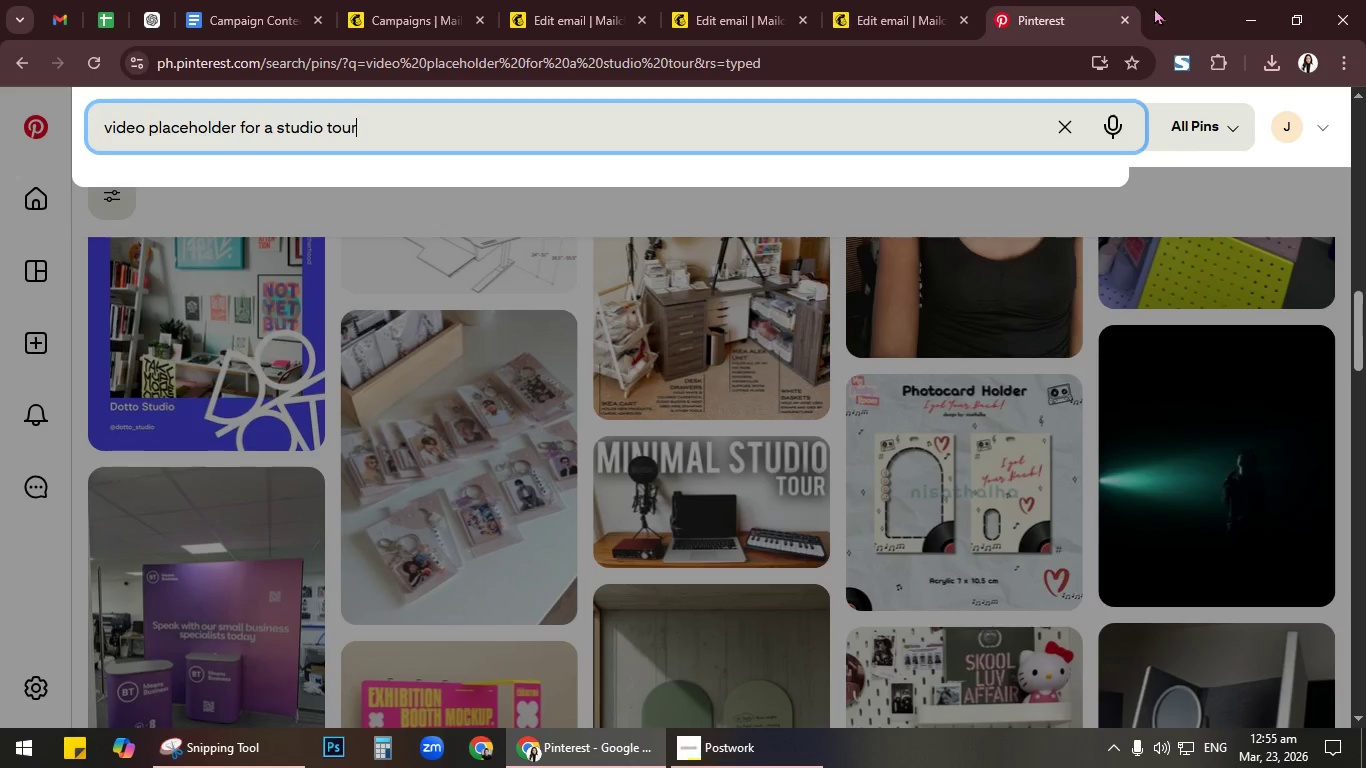 
left_click([1152, 13])
 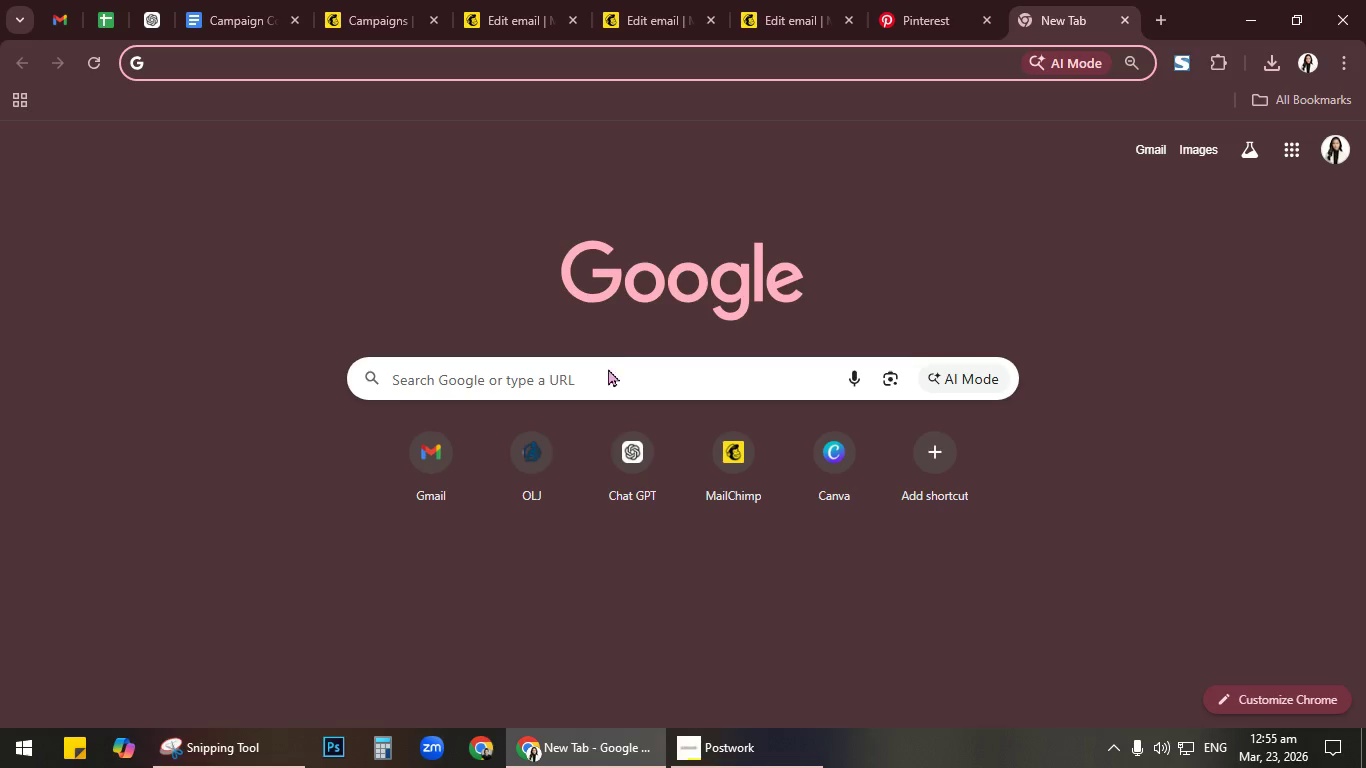 
left_click([617, 375])
 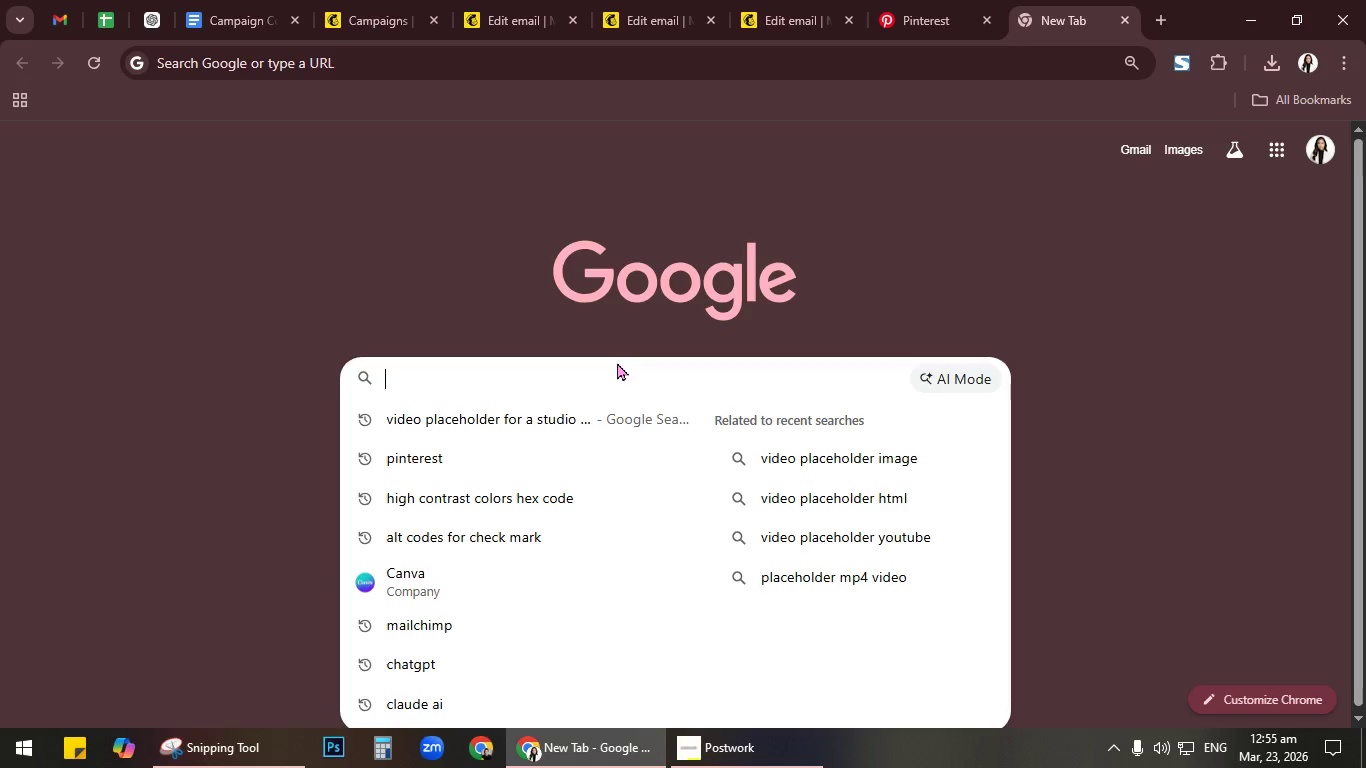 
key(Control+V)
 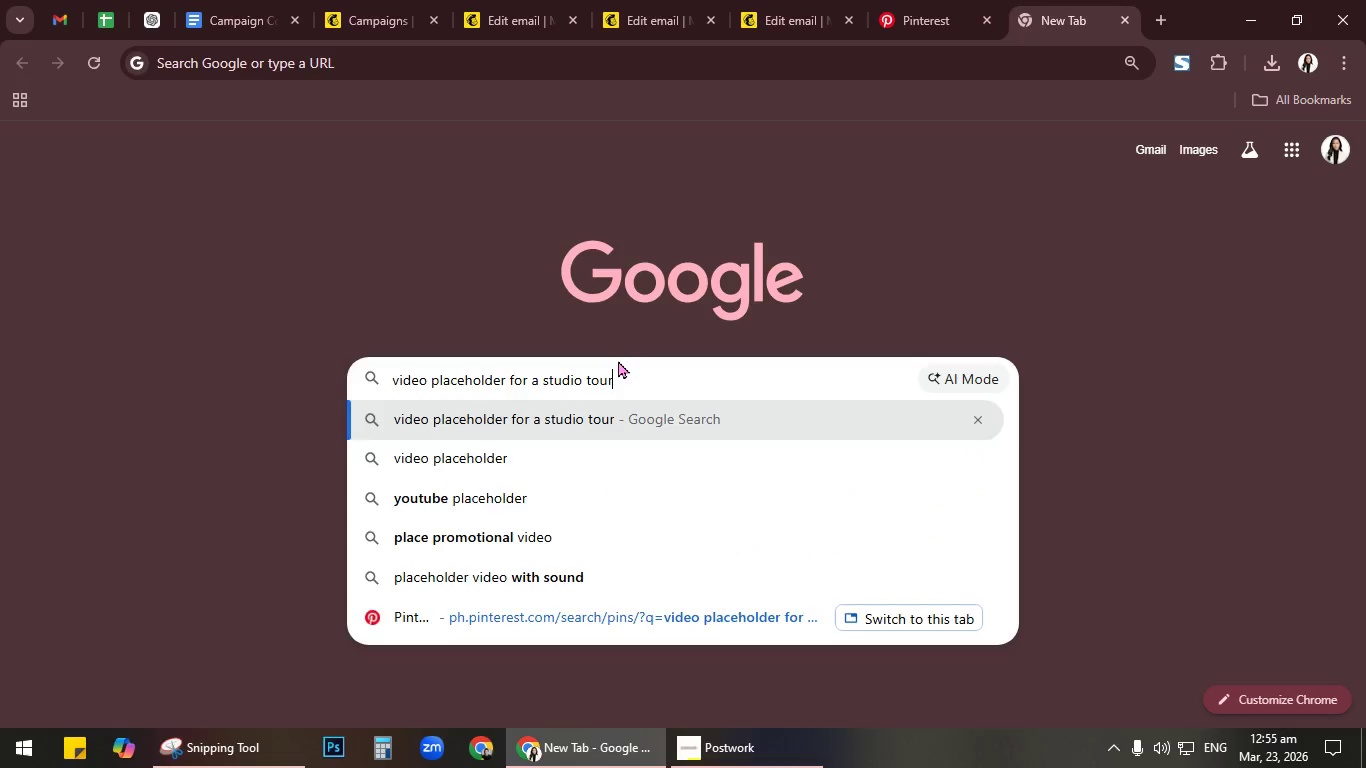 
key(NumpadEnter)
 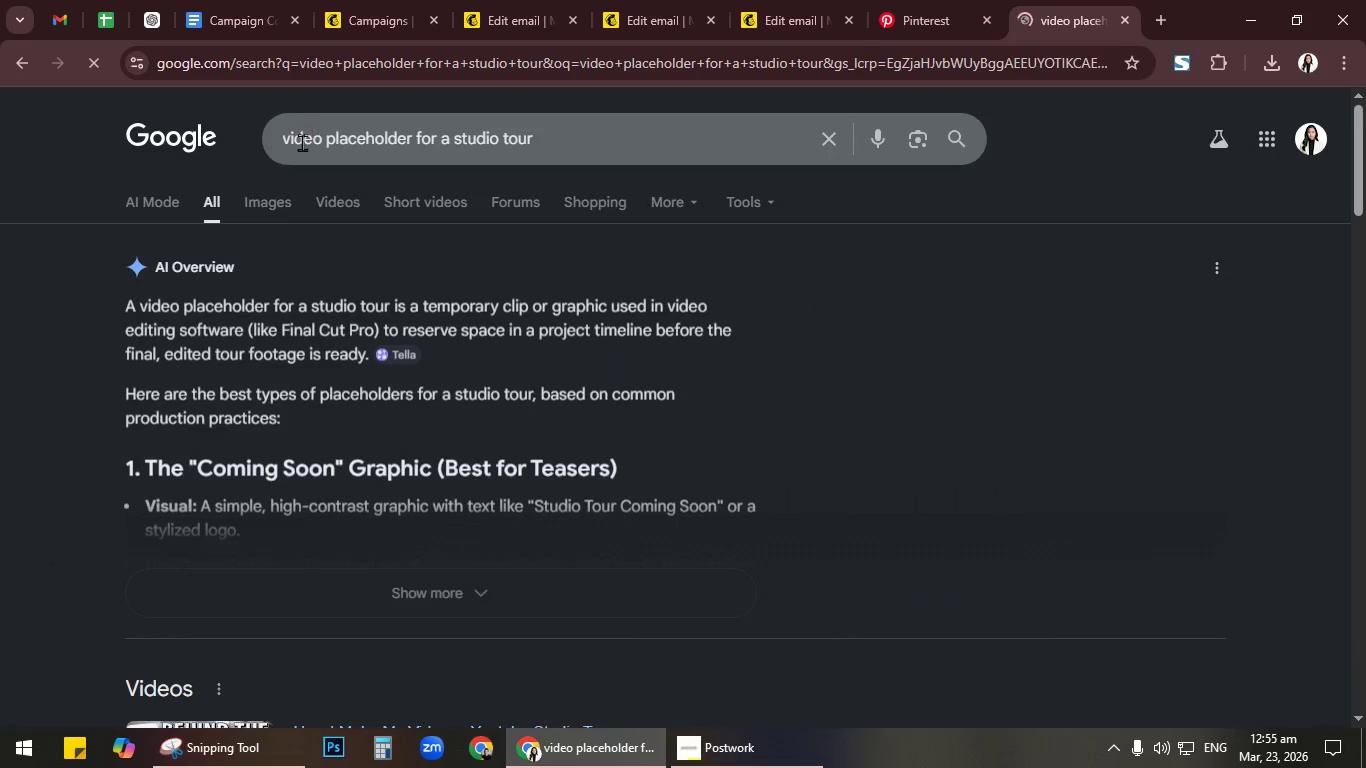 
left_click([268, 198])
 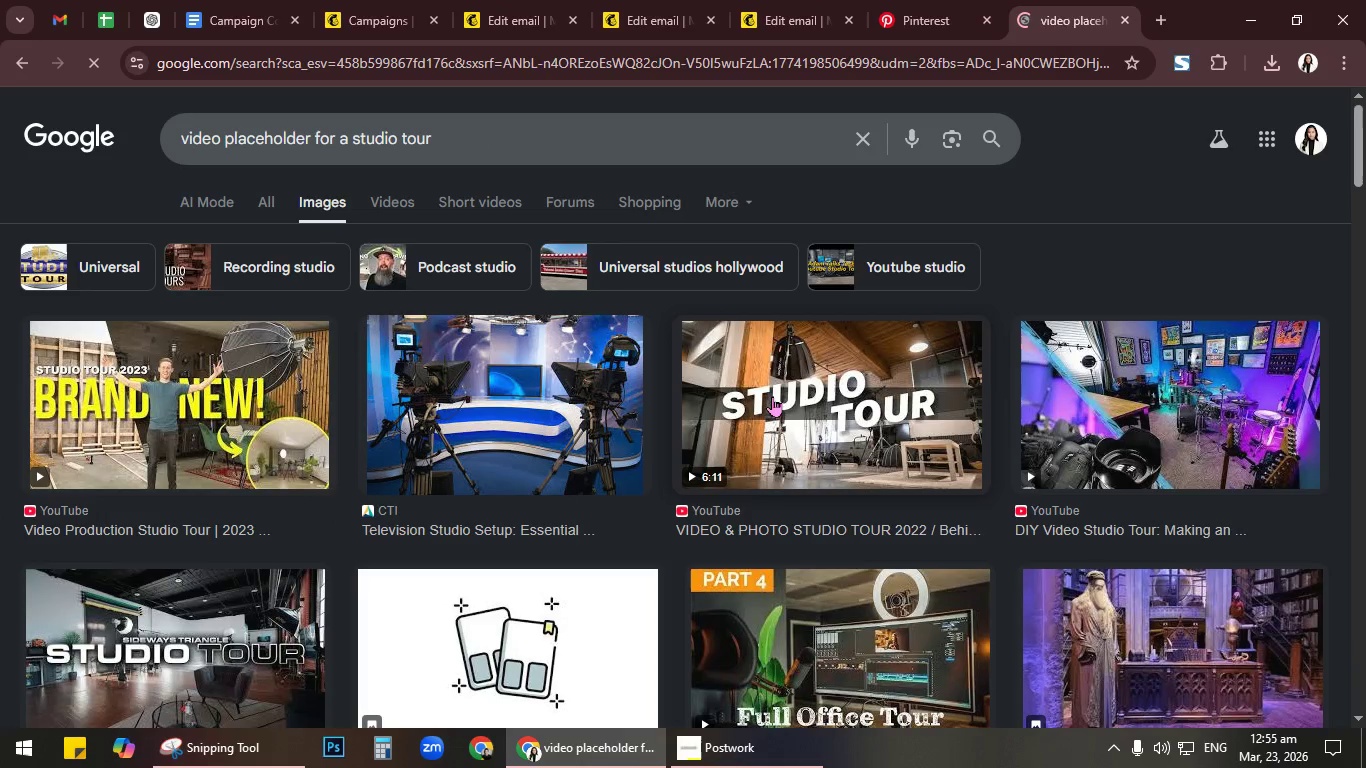 
scroll: coordinate [773, 385], scroll_direction: down, amount: 13.0
 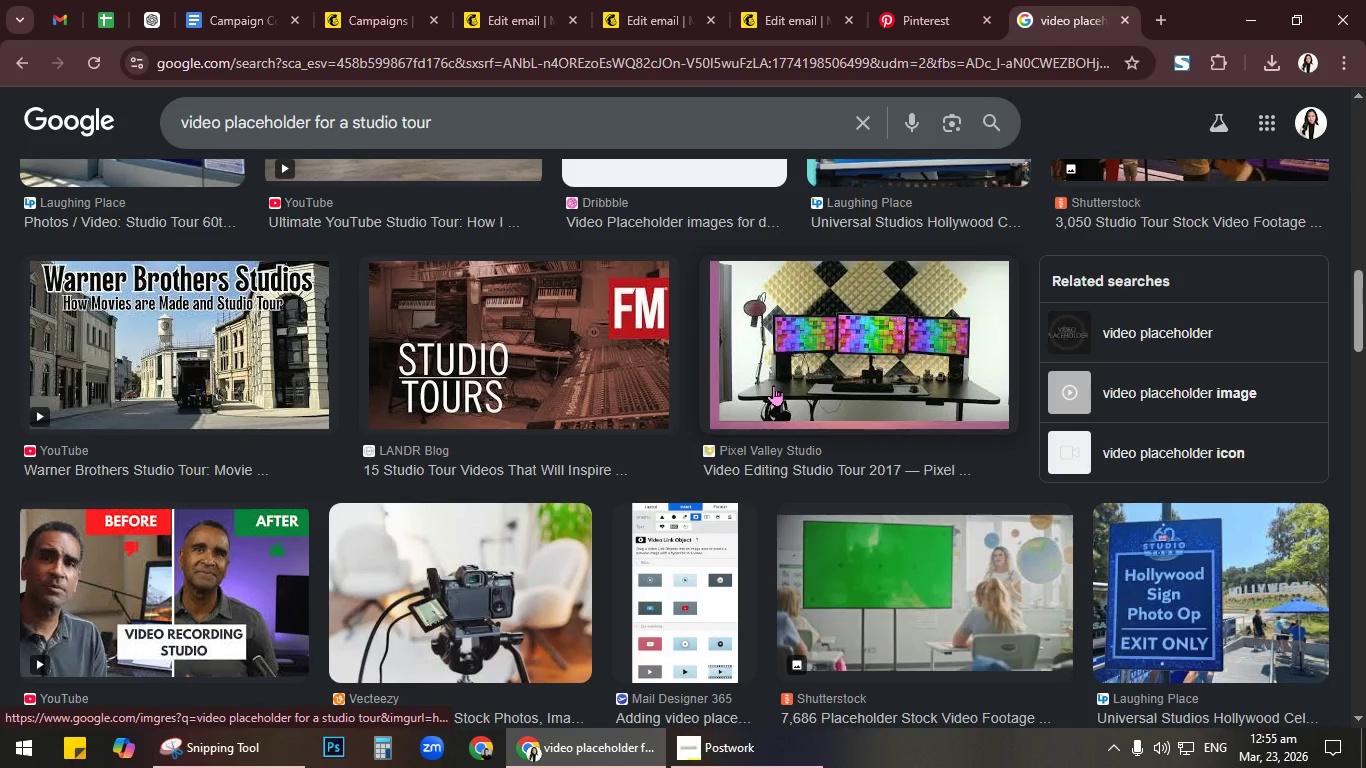 
scroll: coordinate [773, 359], scroll_direction: up, amount: 15.0
 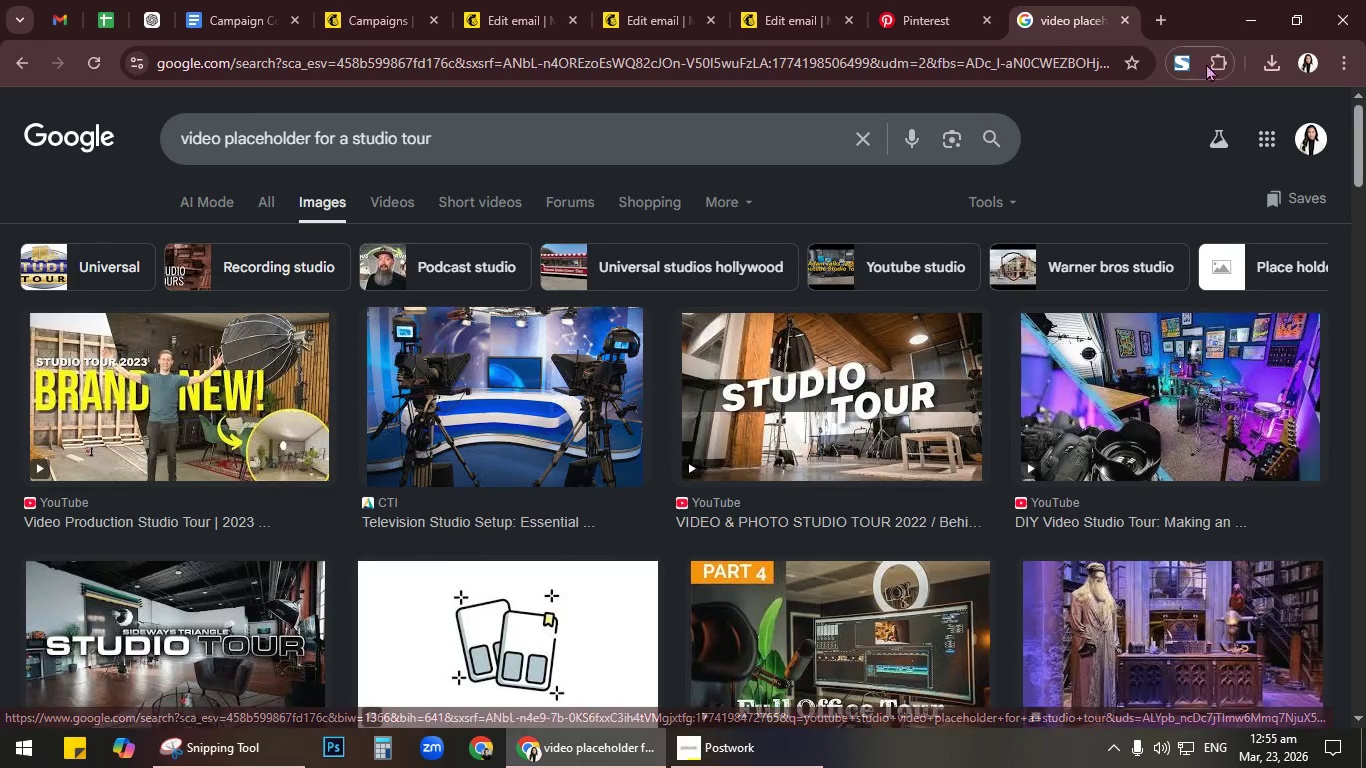 
left_click([1122, 17])
 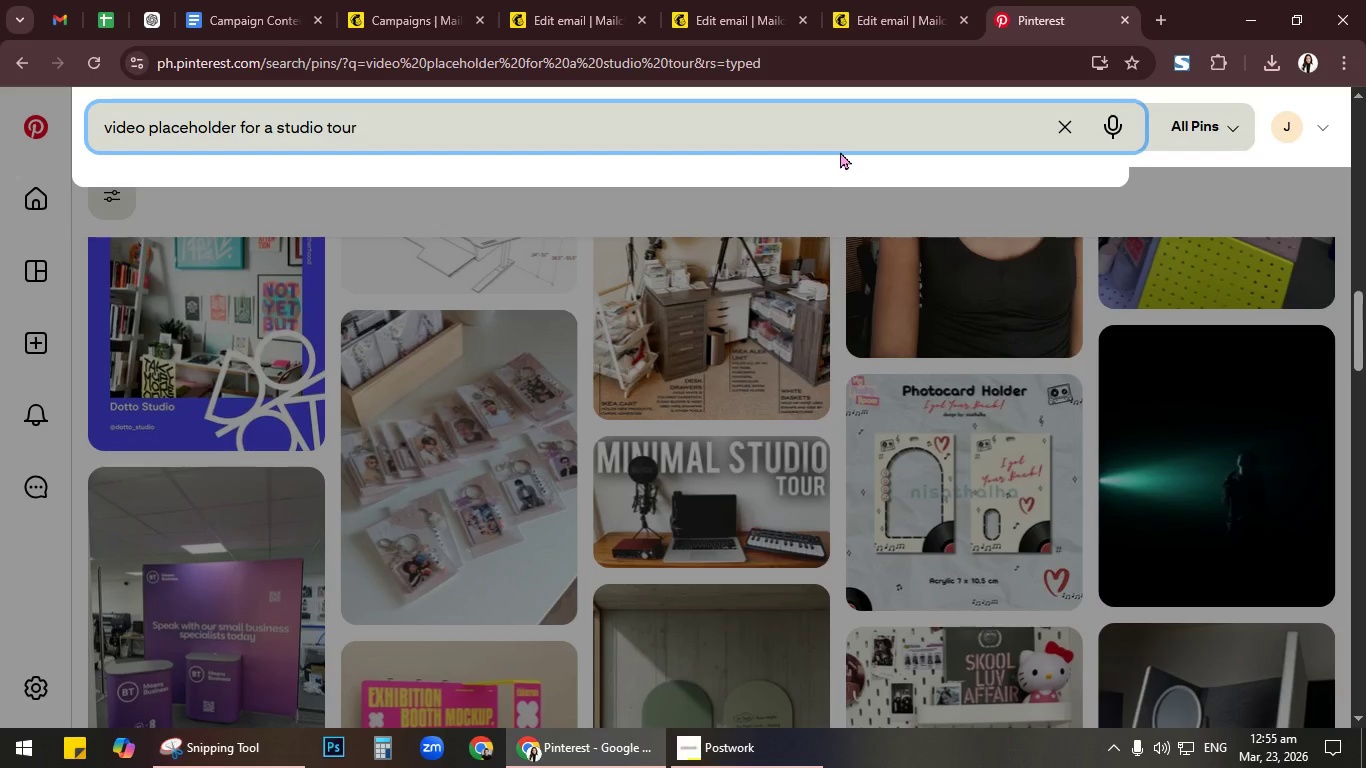 
left_click([839, 140])
 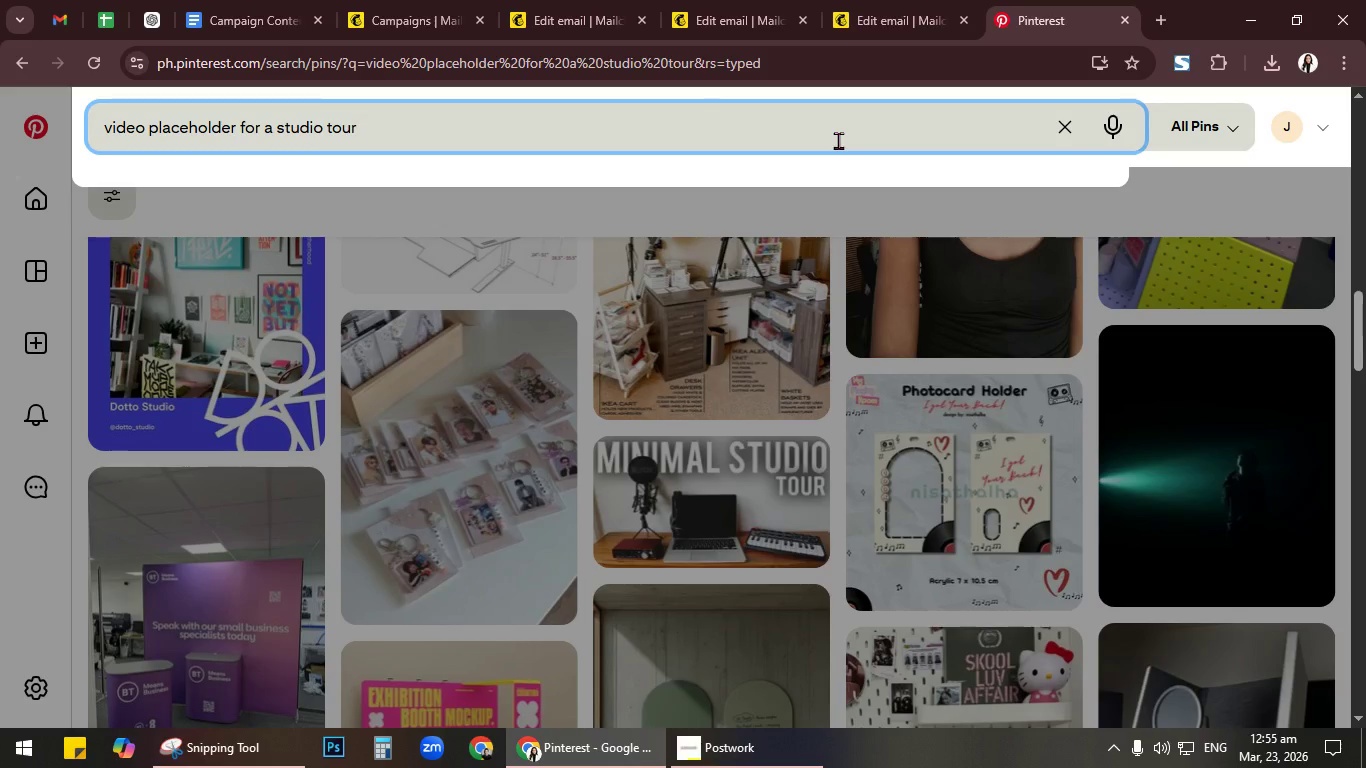 
key(NumpadEnter)
 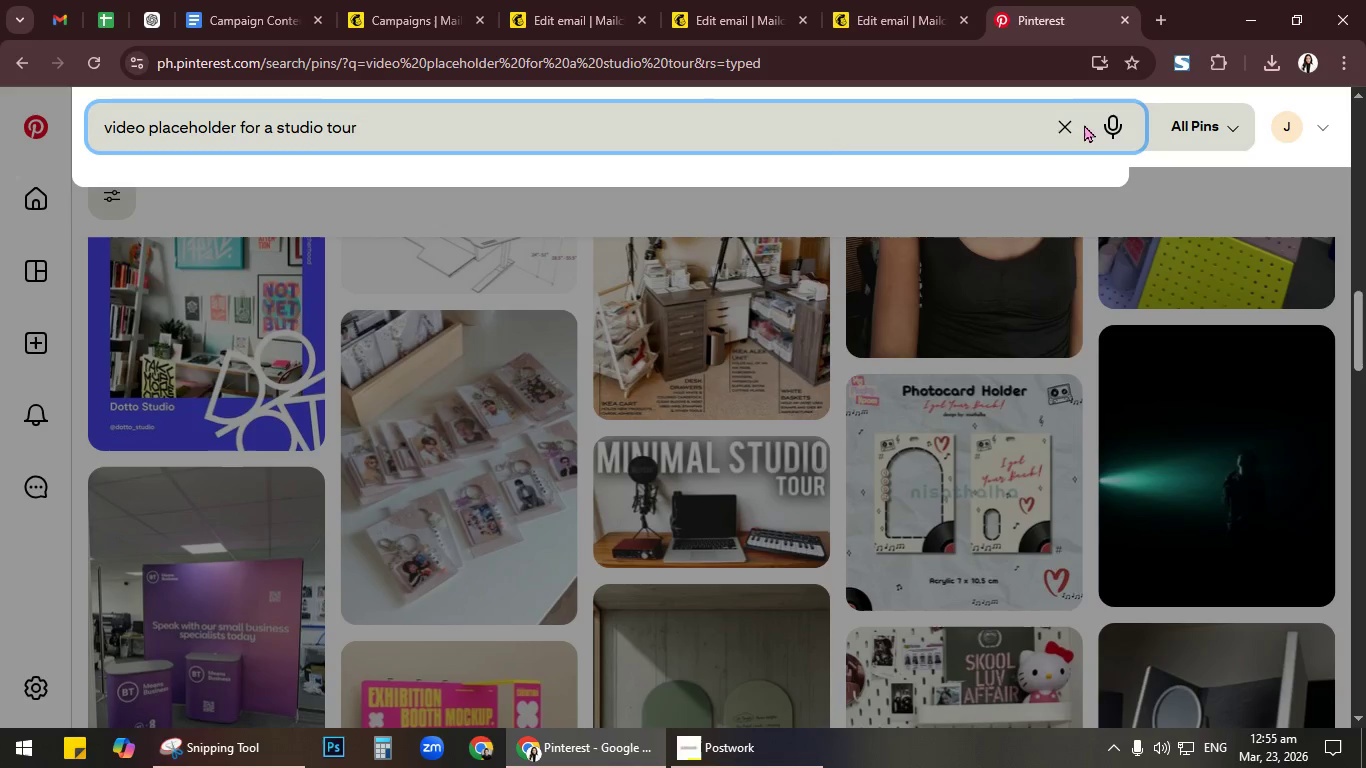 
left_click([998, 125])
 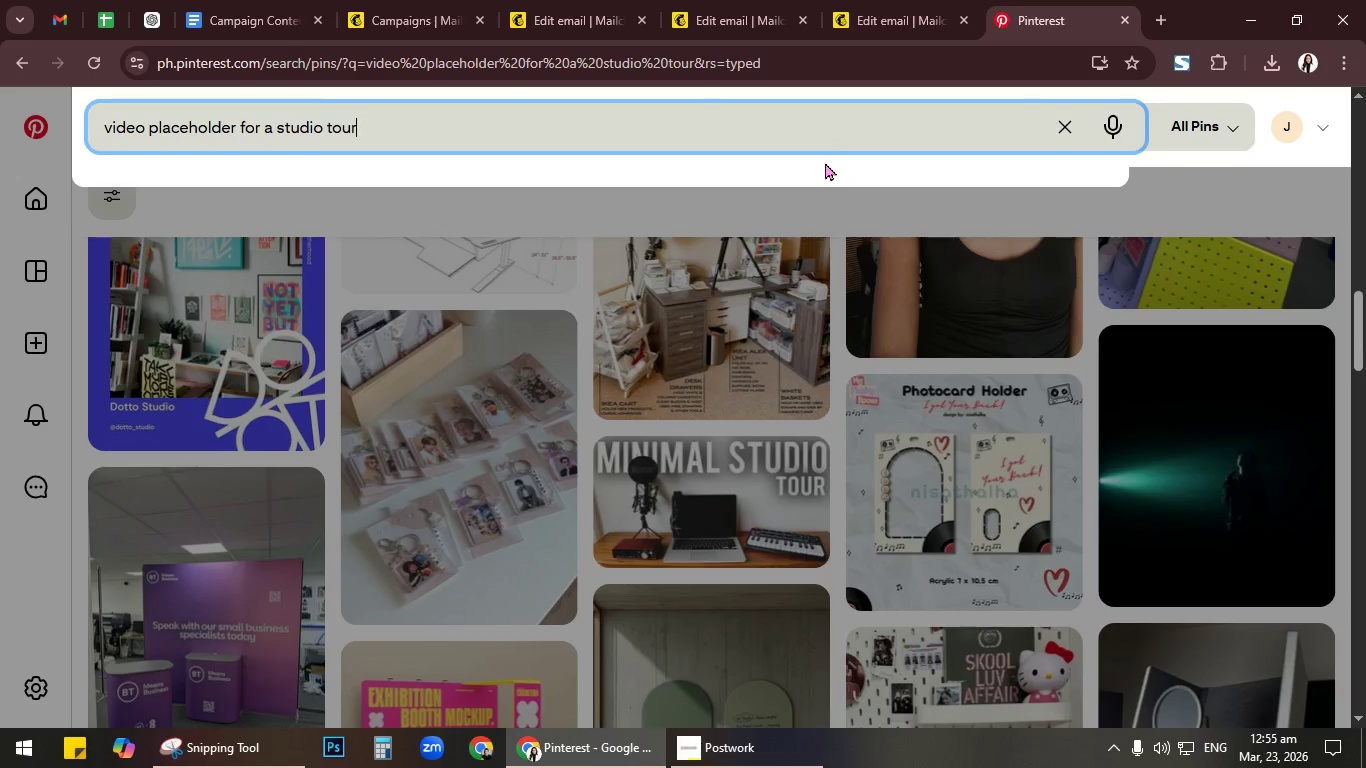 
key(Enter)
 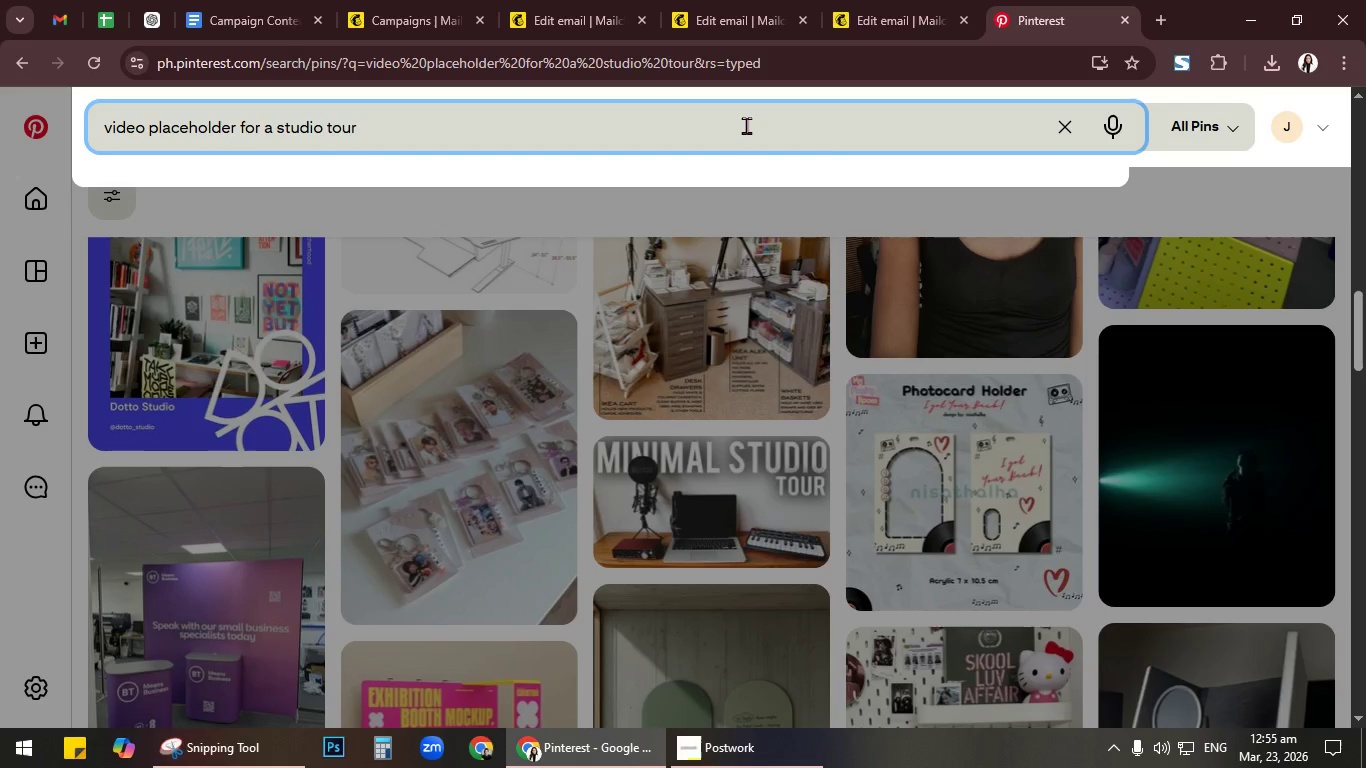 
key(Backspace)
 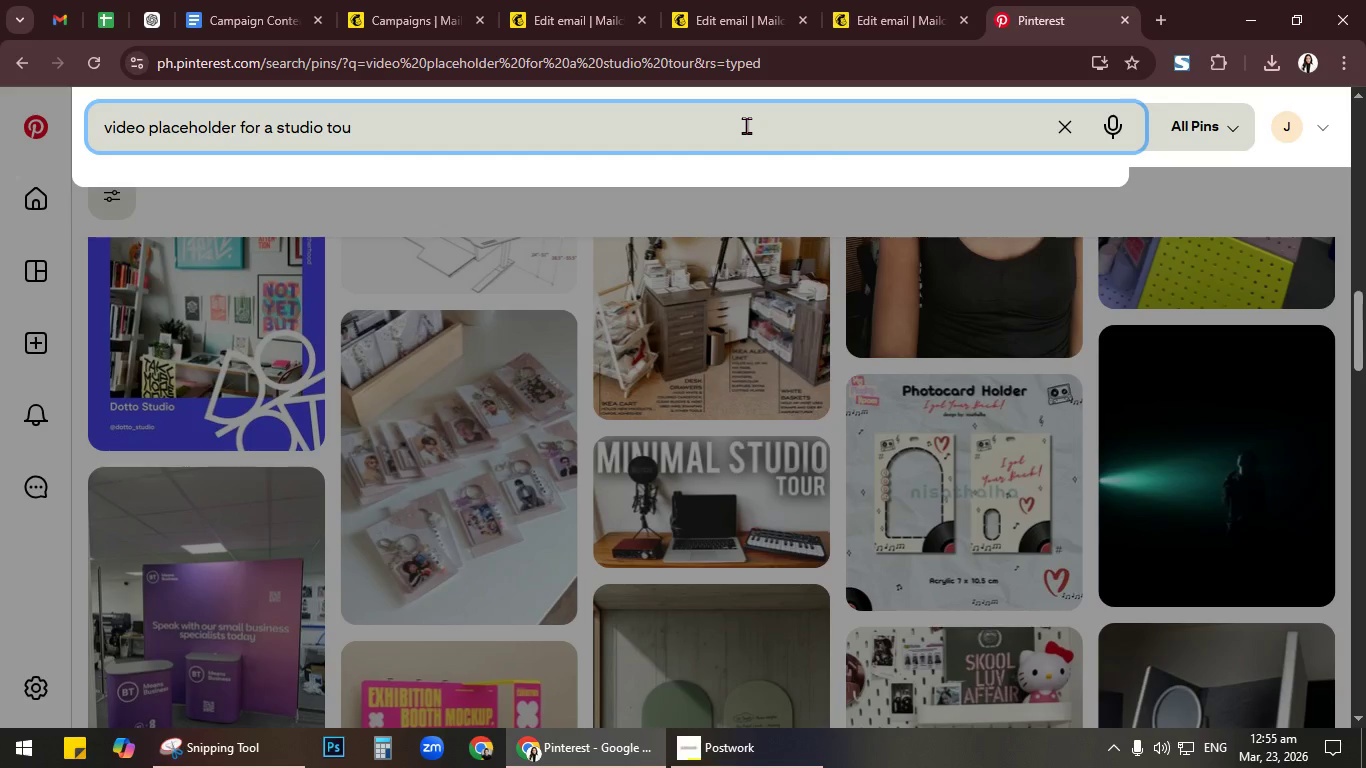 
key(R)
 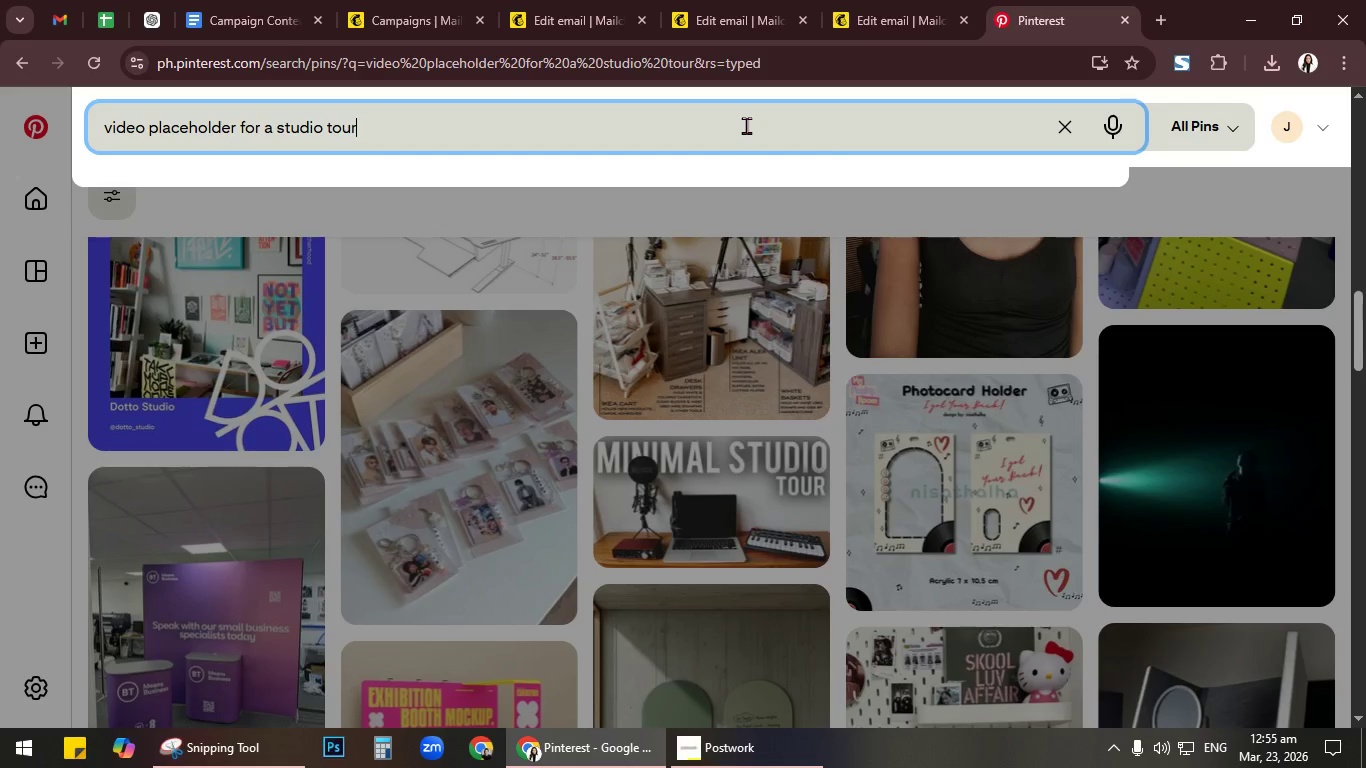 
key(Enter)
 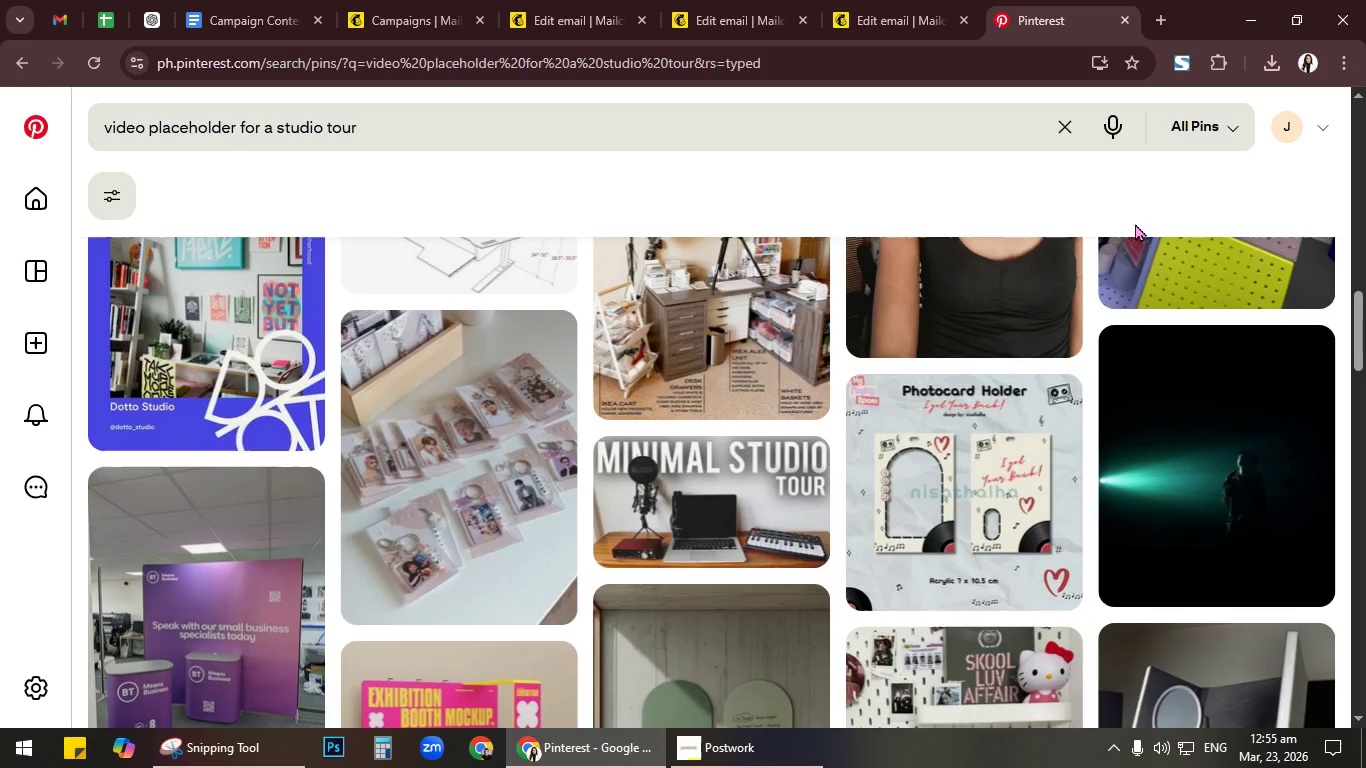 
scroll: coordinate [1037, 372], scroll_direction: down, amount: 14.0
 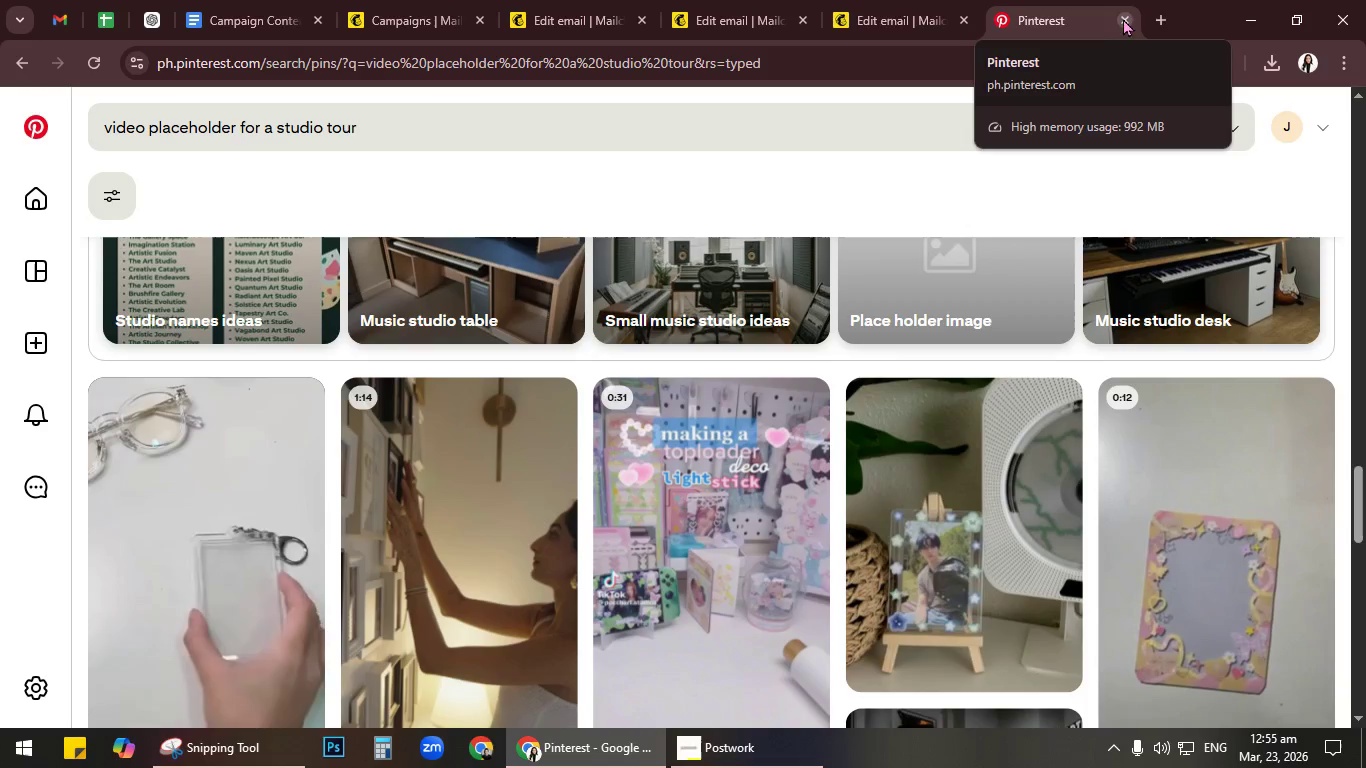 
double_click([570, 0])
 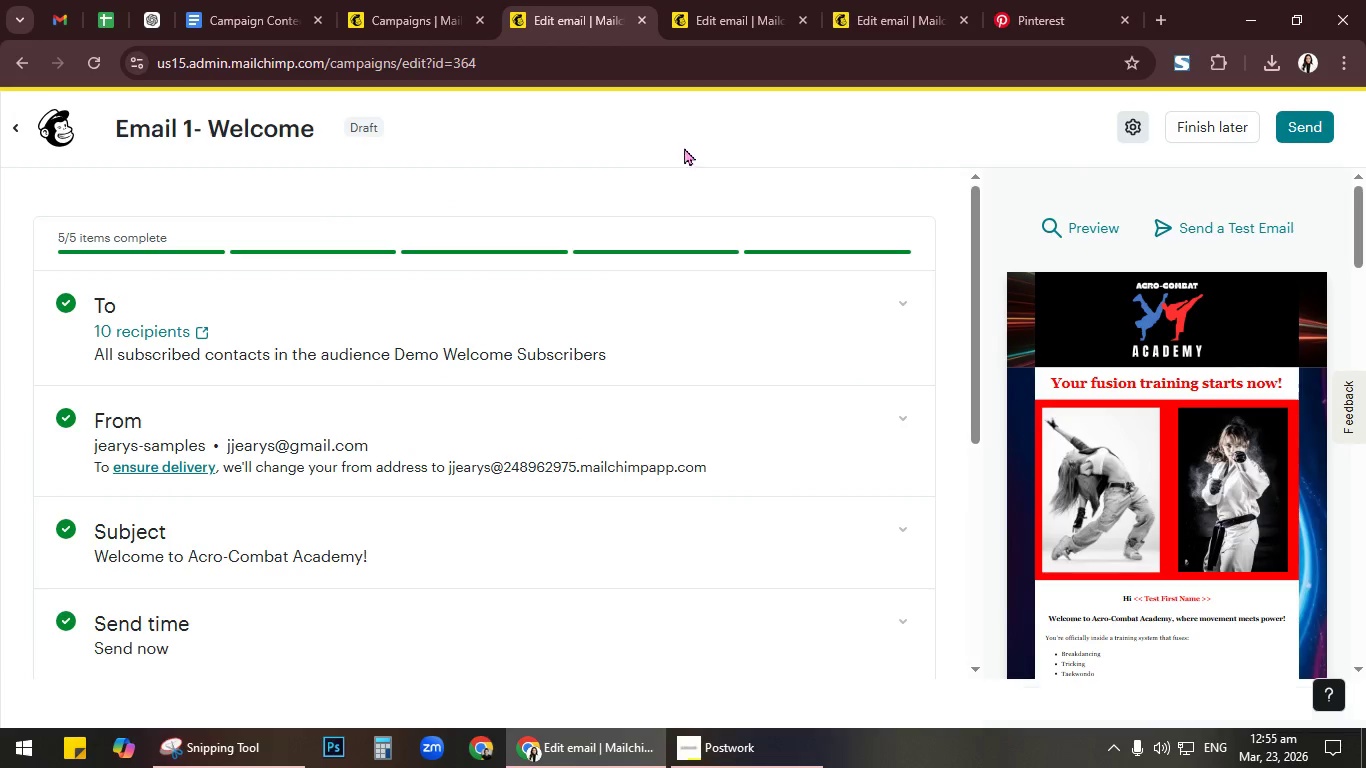 
left_click([713, 0])
 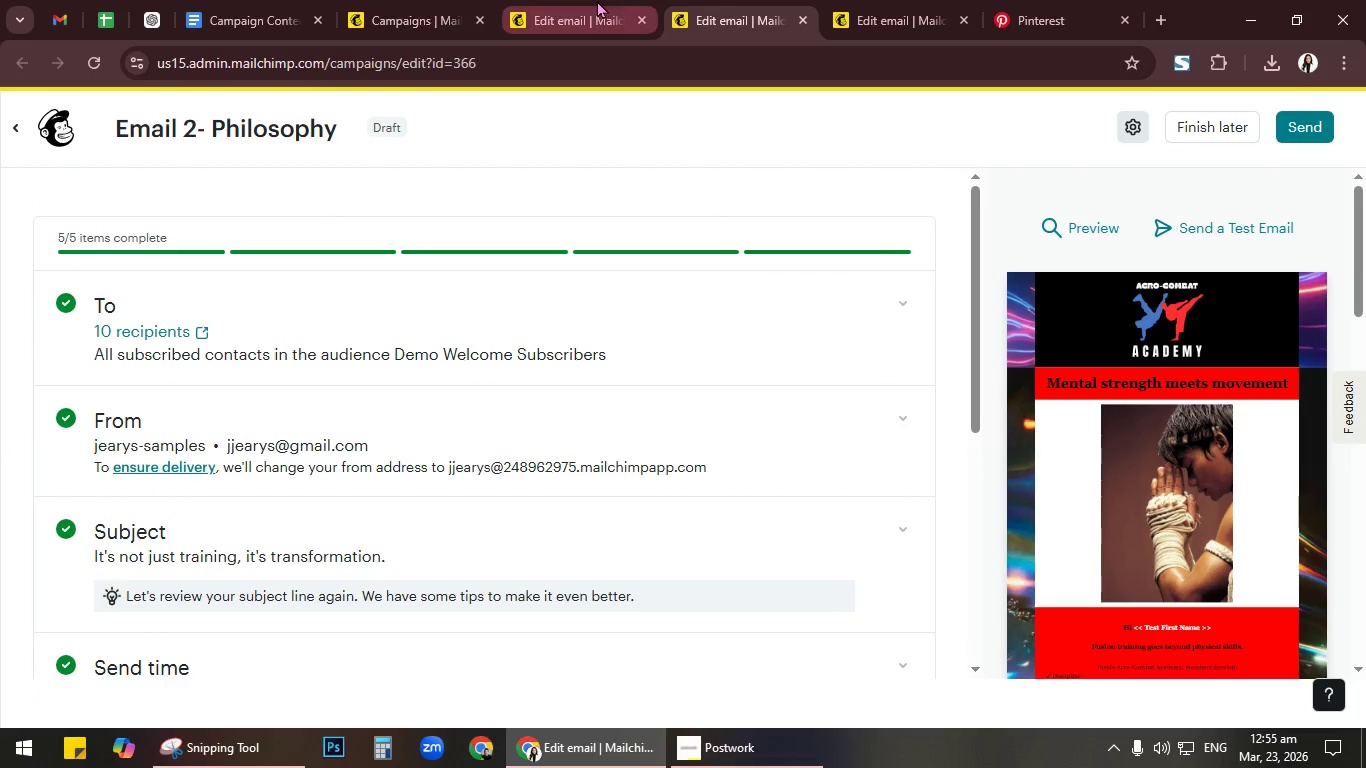 
left_click([437, 0])
 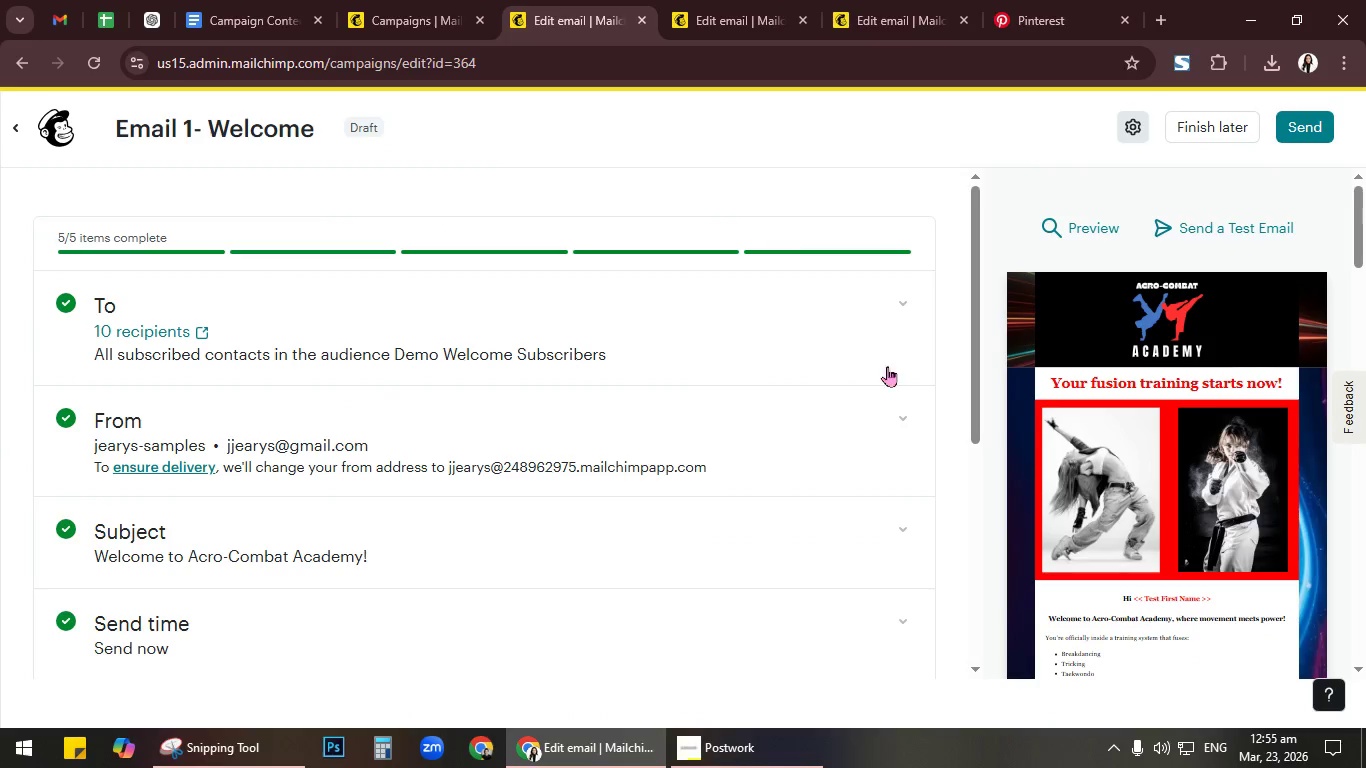 
left_click([1155, 515])
 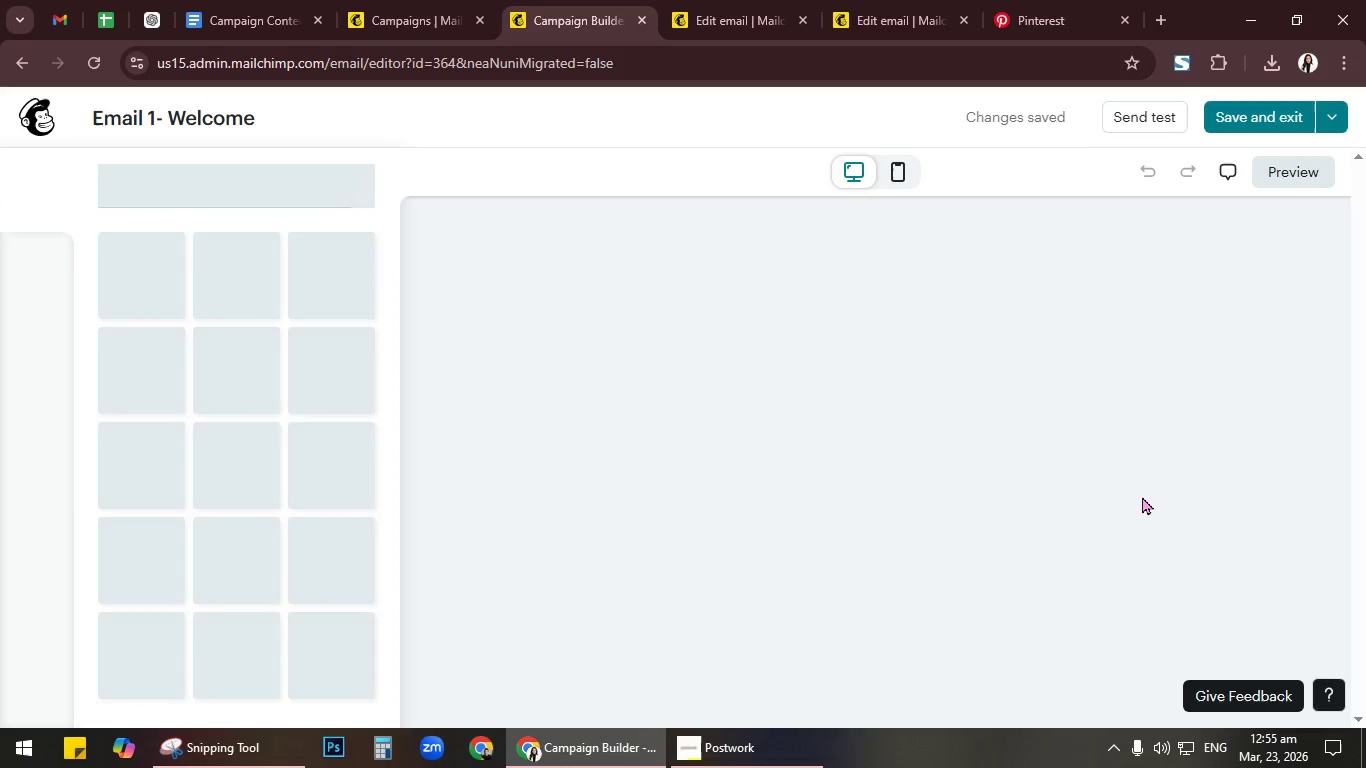 
scroll: coordinate [1110, 467], scroll_direction: down, amount: 15.0
 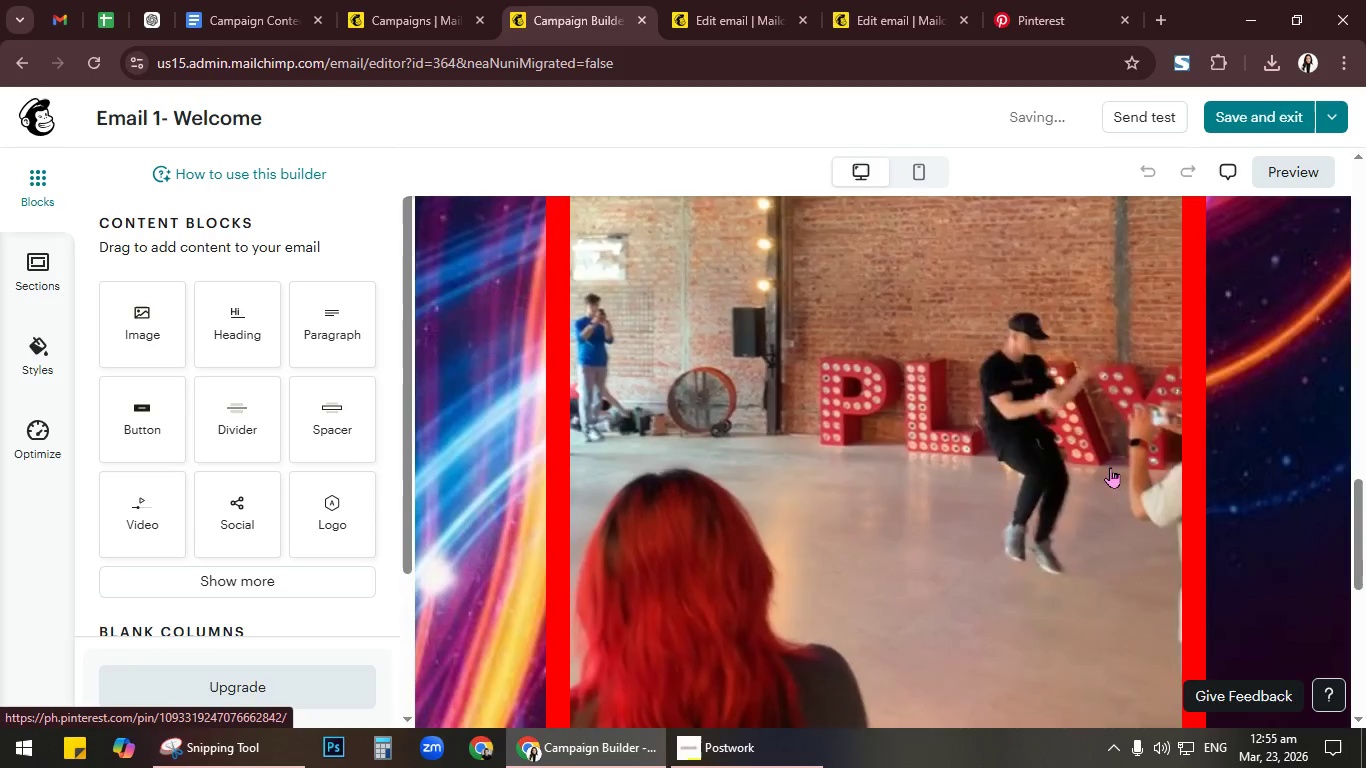 
left_click([1007, 433])
 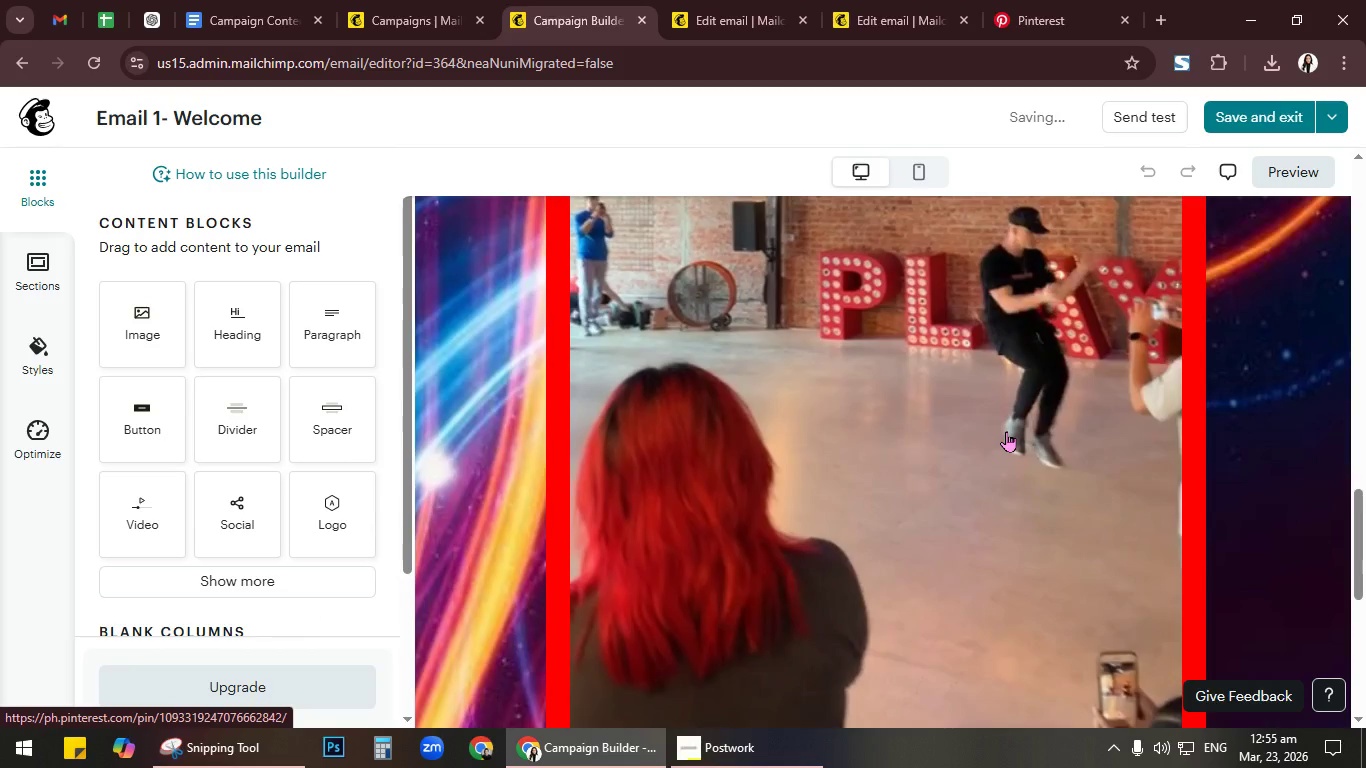 
scroll: coordinate [917, 601], scroll_direction: down, amount: 5.0
 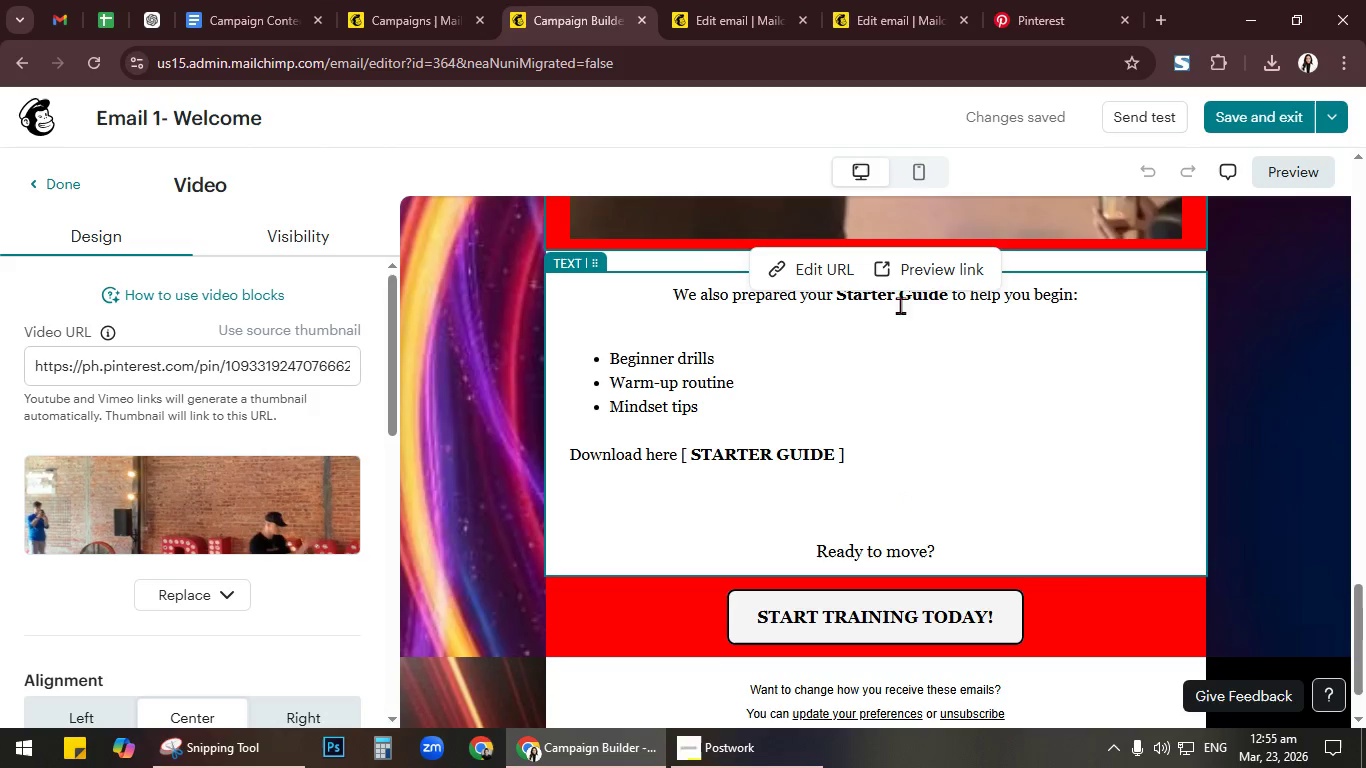 
left_click([932, 264])
 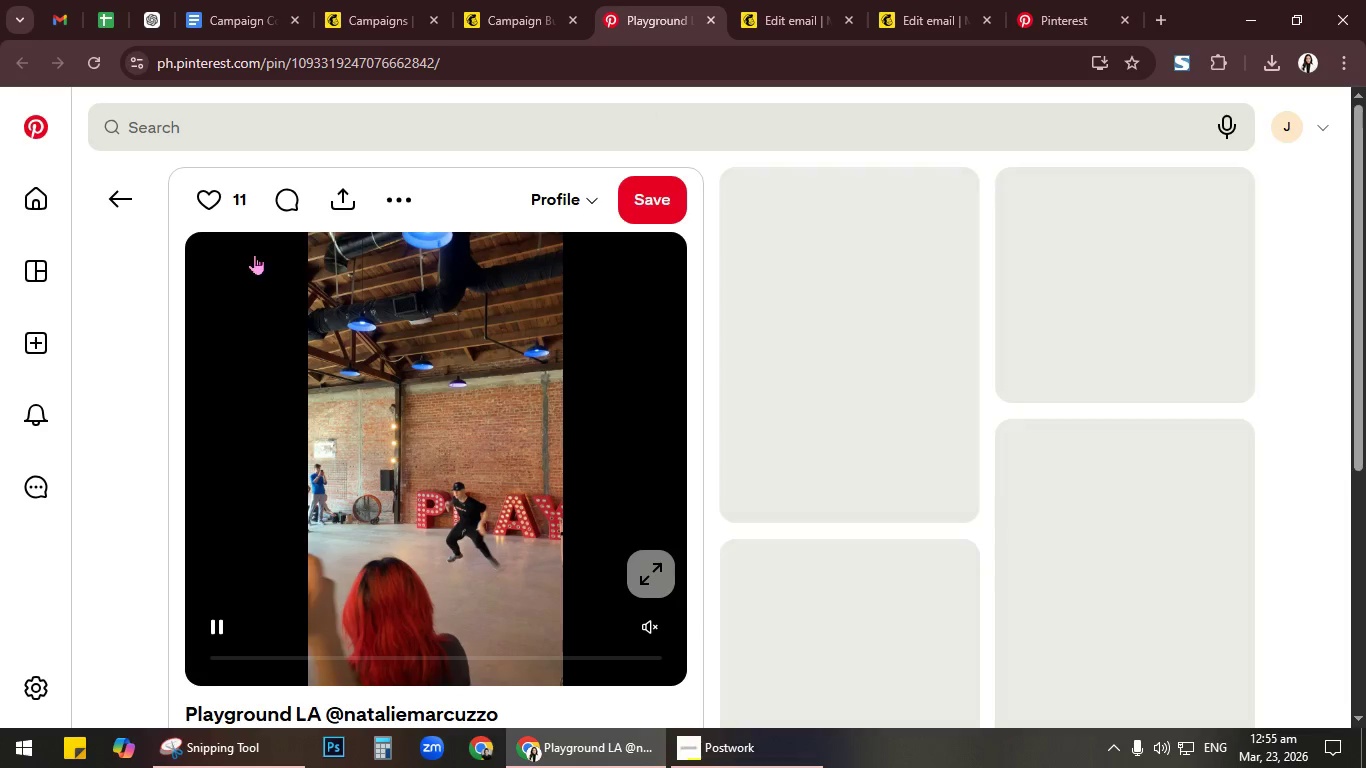 
scroll: coordinate [654, 428], scroll_direction: down, amount: 3.0
 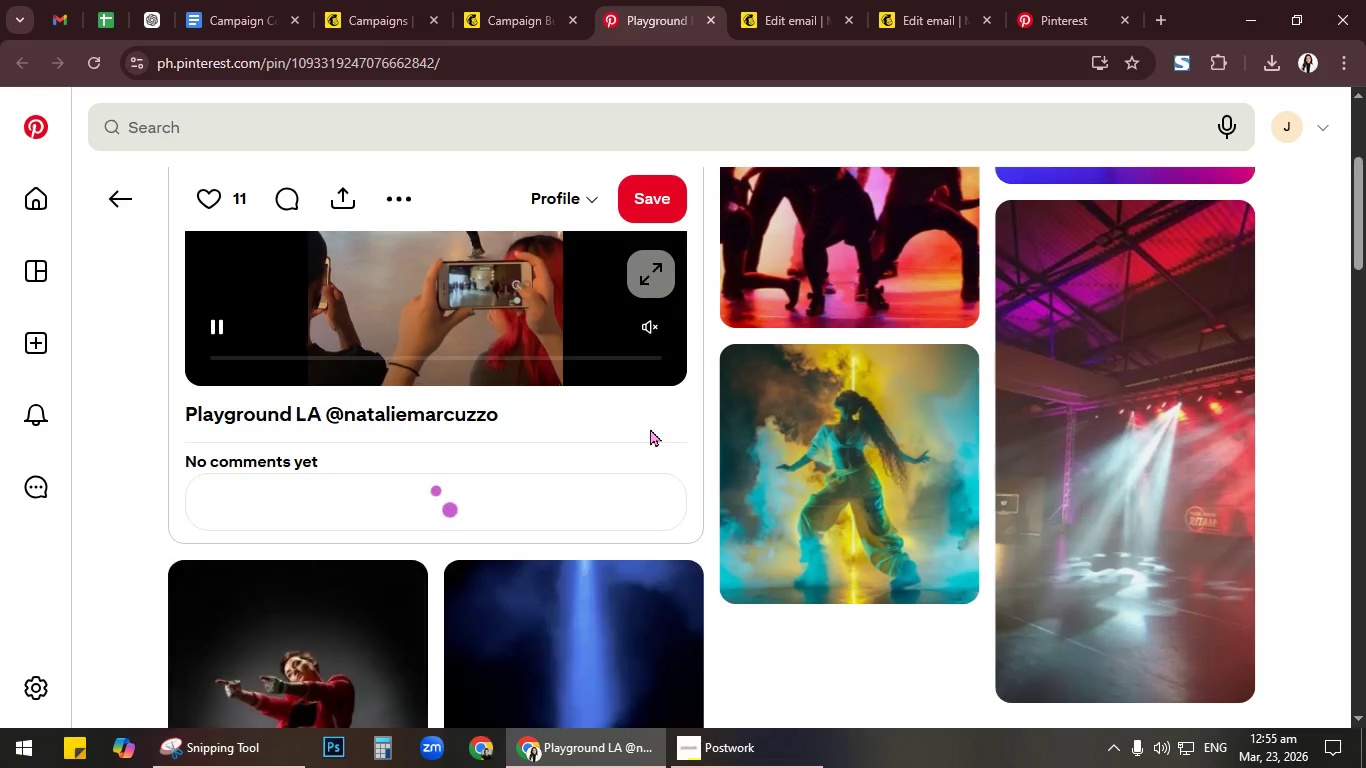 
scroll: coordinate [650, 428], scroll_direction: up, amount: 2.0
 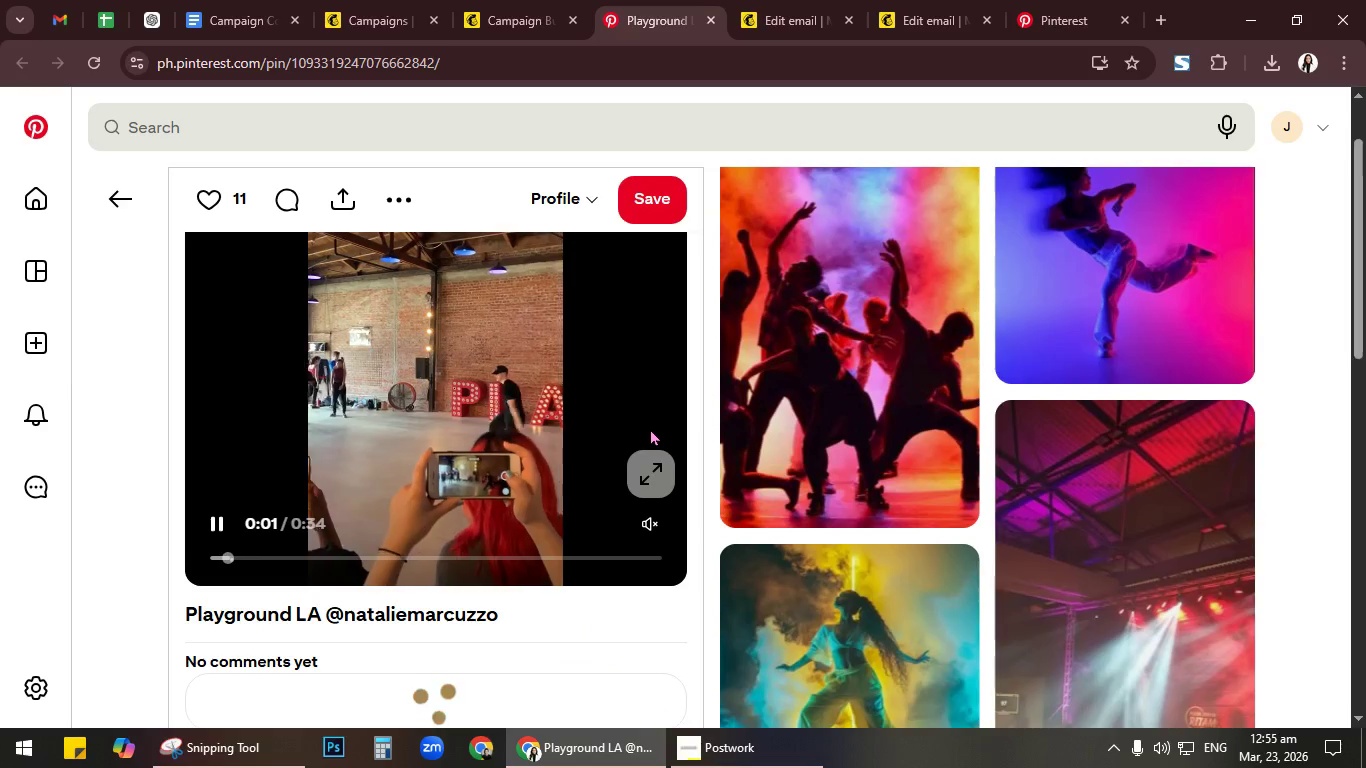 
scroll: coordinate [650, 428], scroll_direction: down, amount: 3.0
 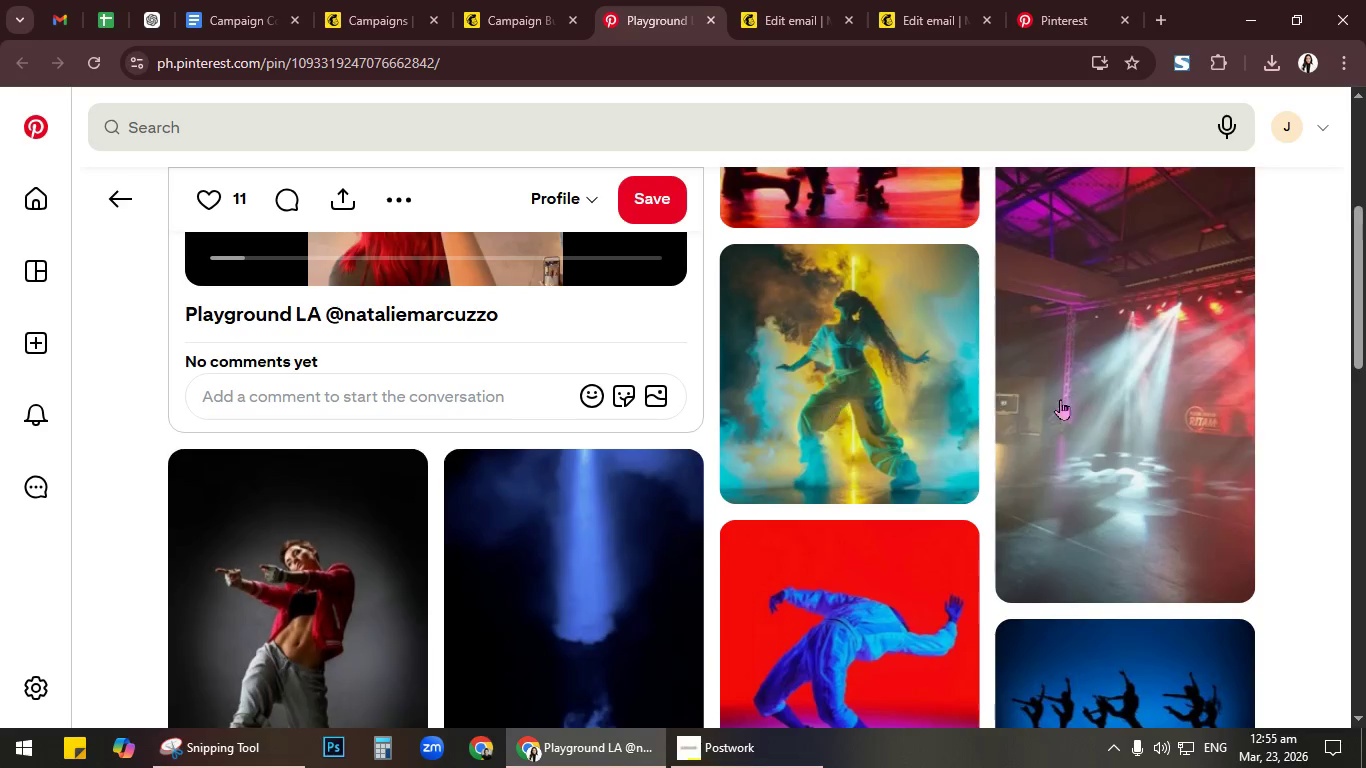 
left_click([1150, 395])
 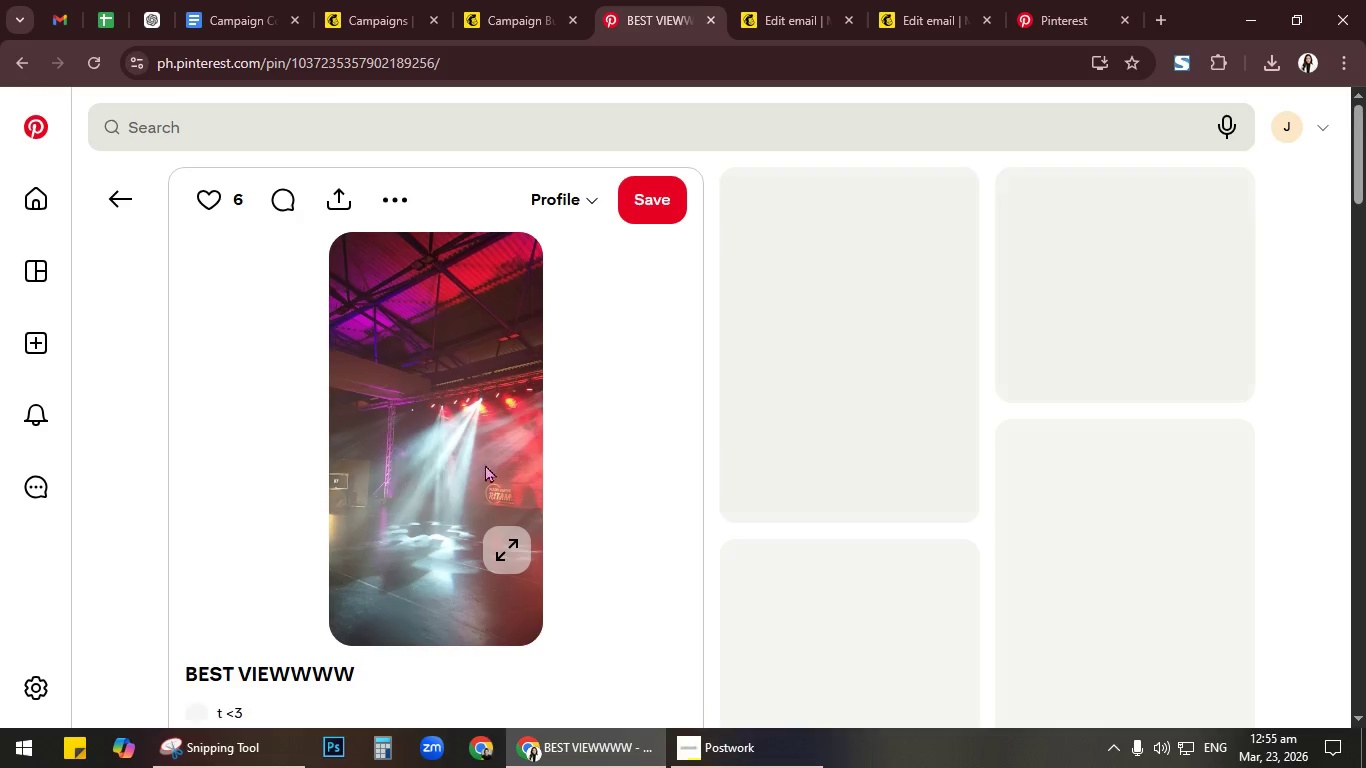 
left_click([506, 544])
 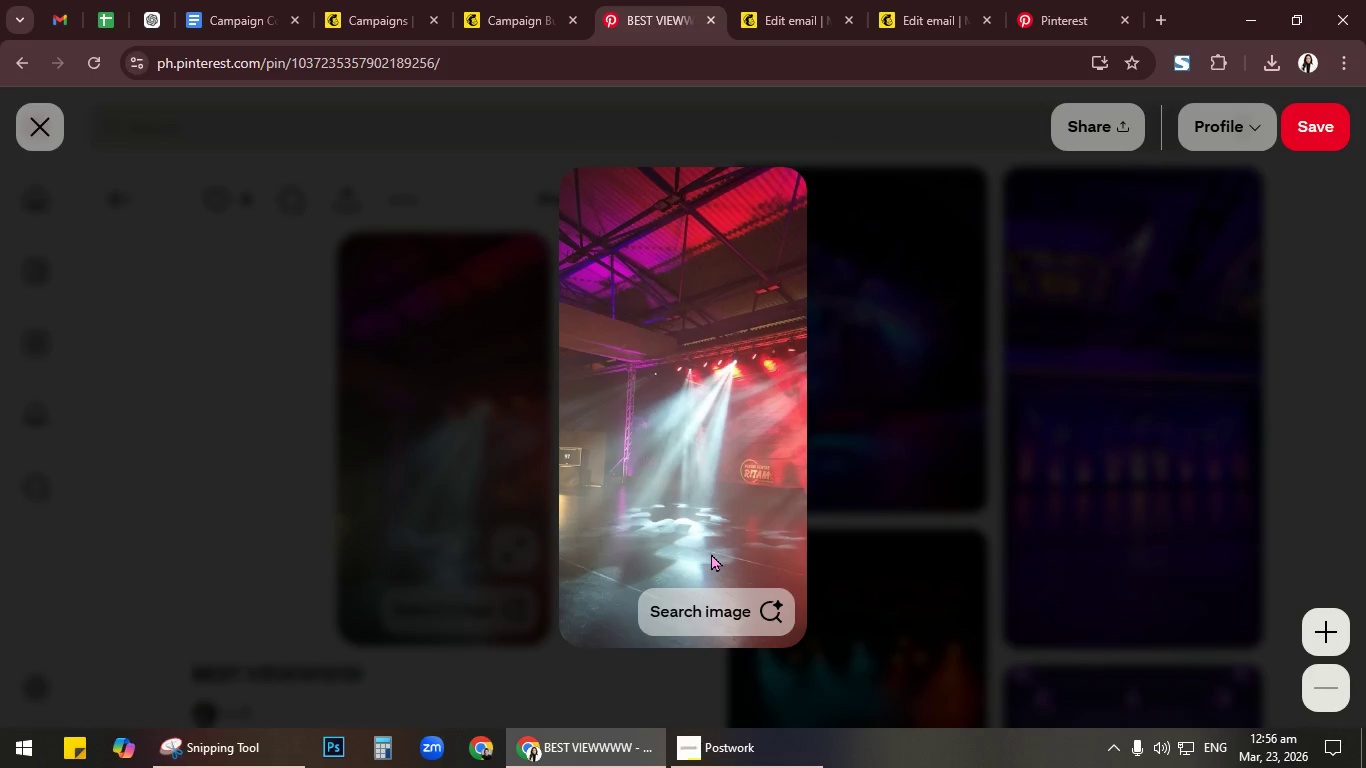 
right_click([716, 296])
 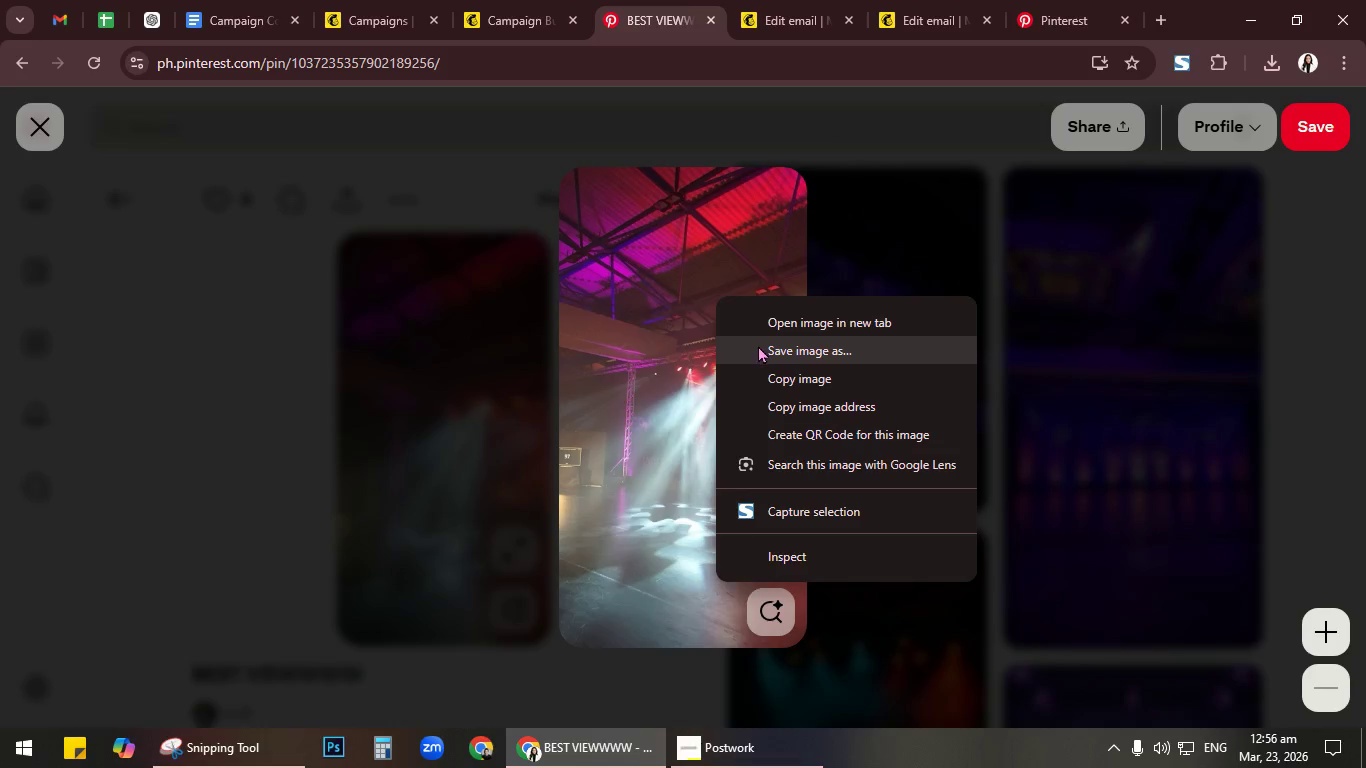 
left_click([777, 317])
 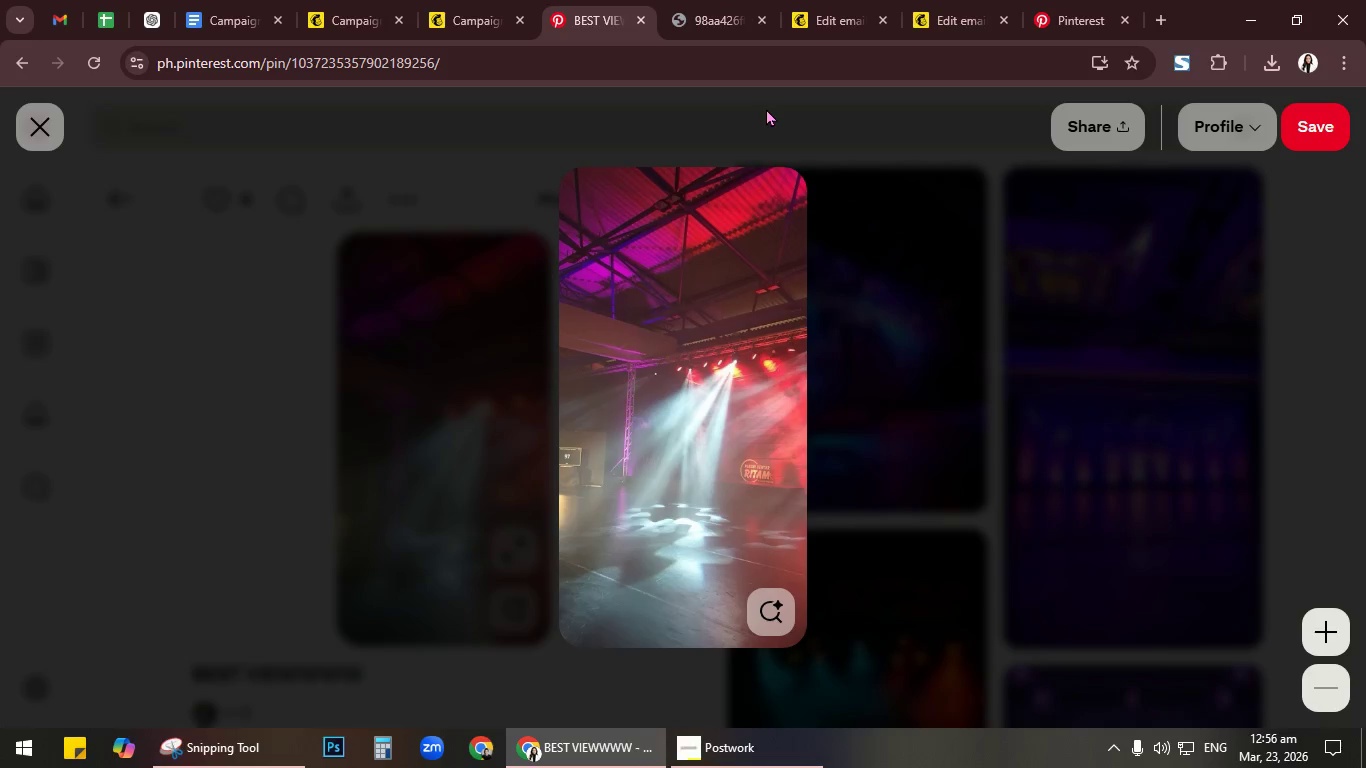 
right_click([692, 22])
 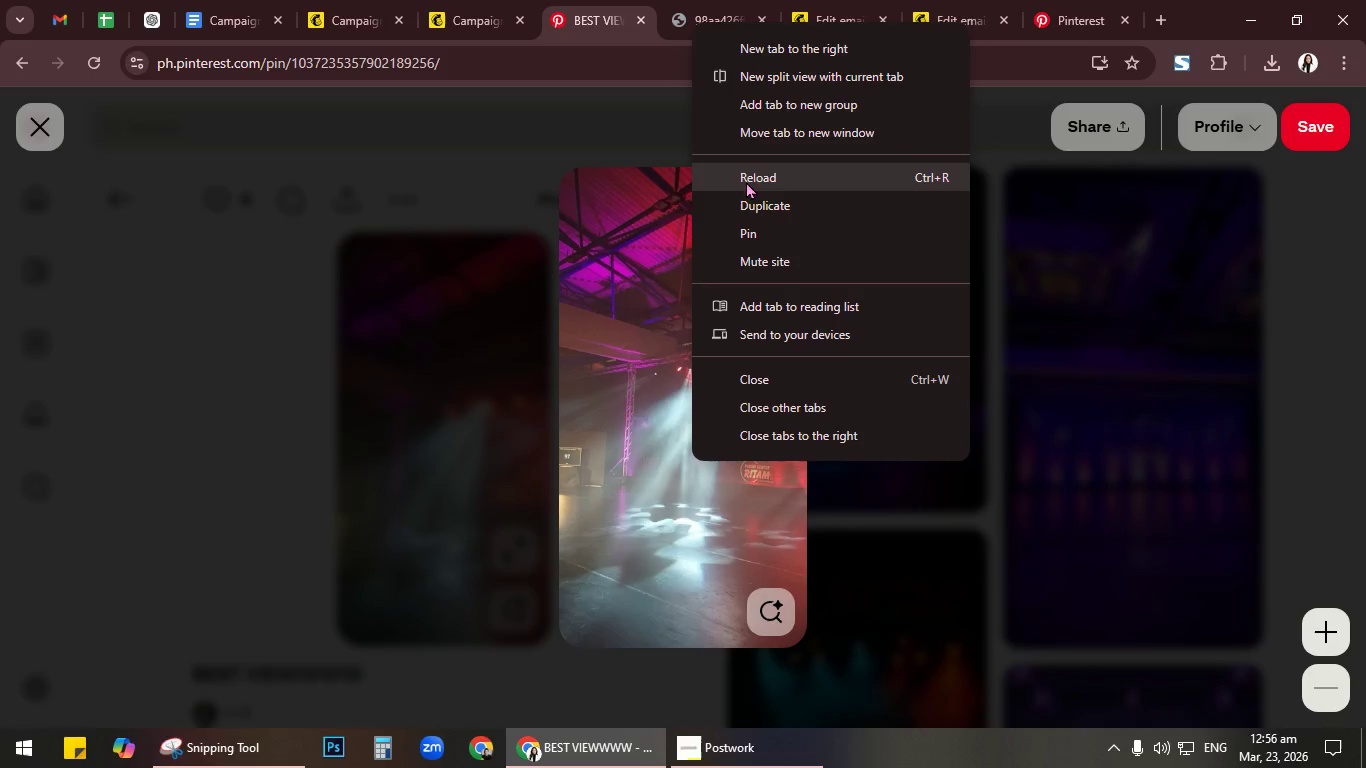 
left_click([641, 257])
 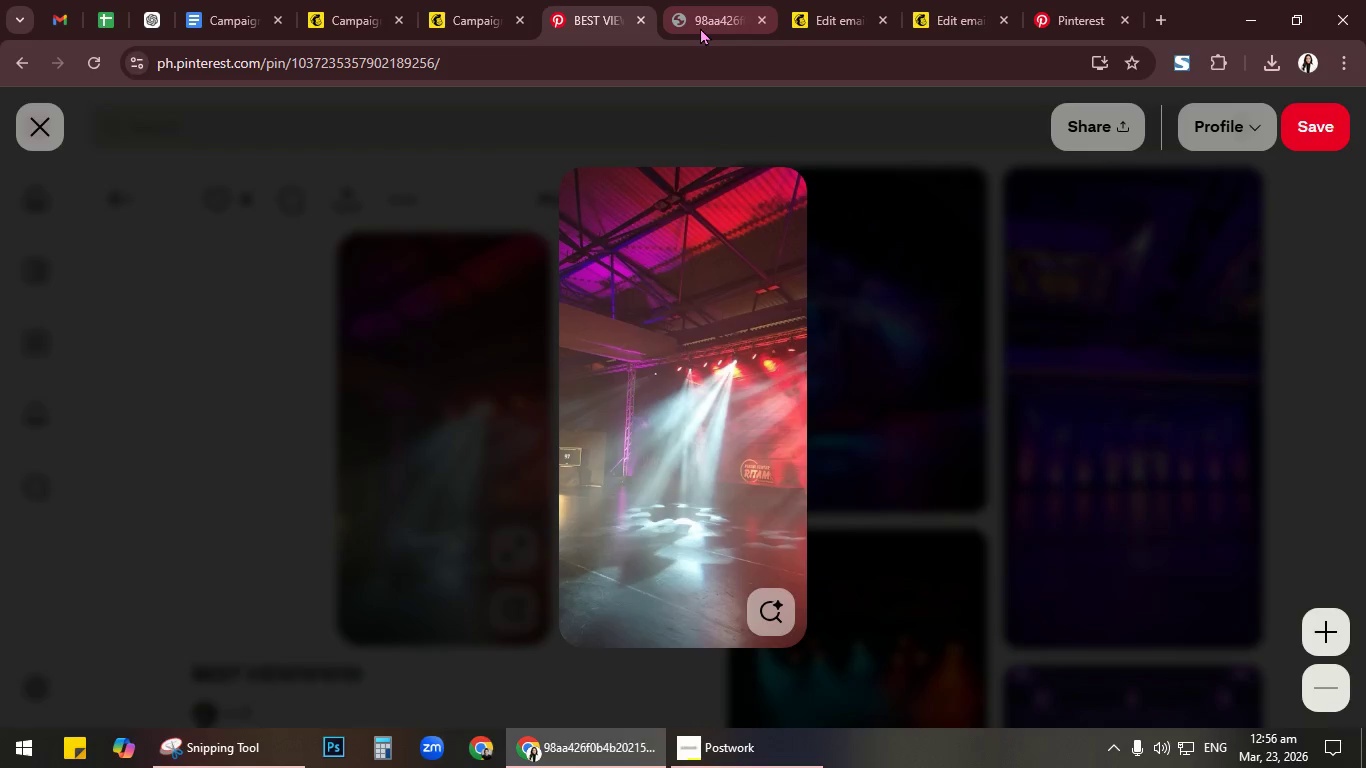 
right_click([656, 306])
 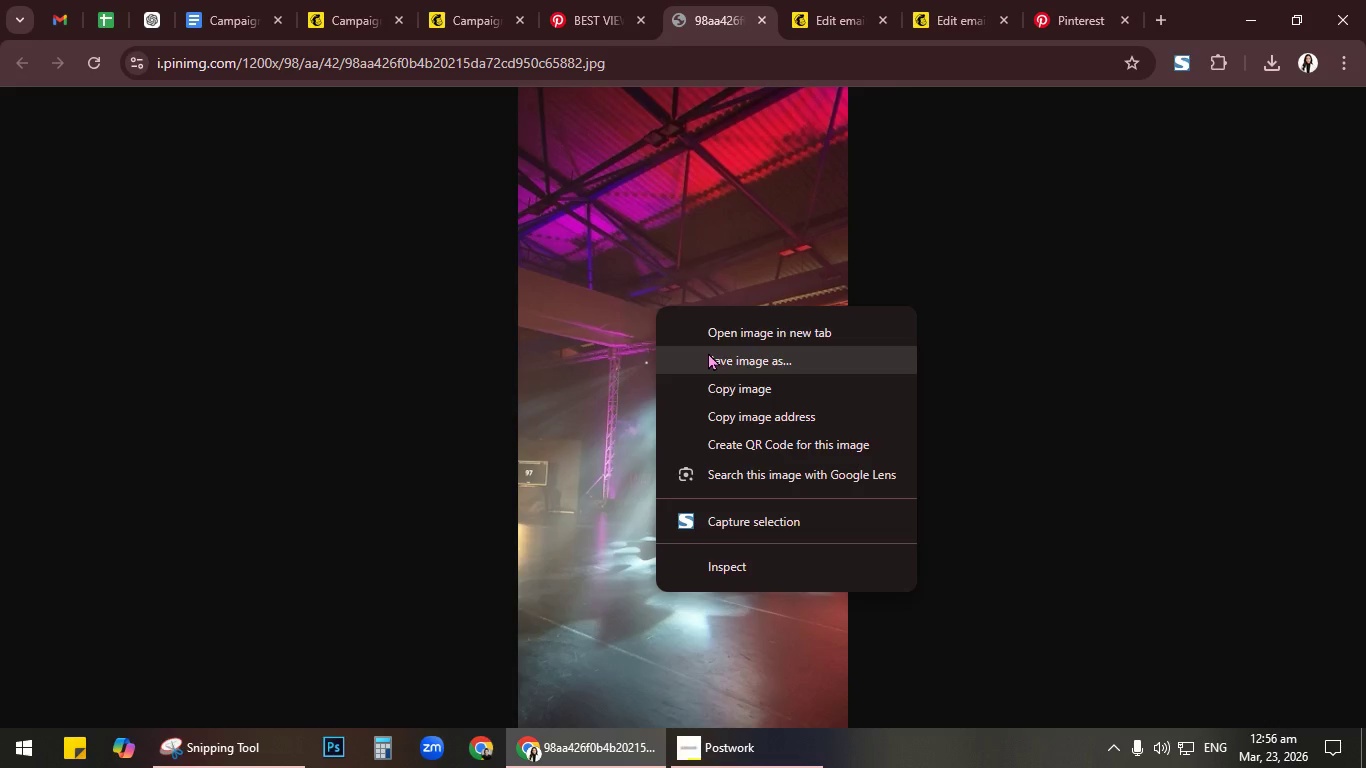 
left_click([708, 352])
 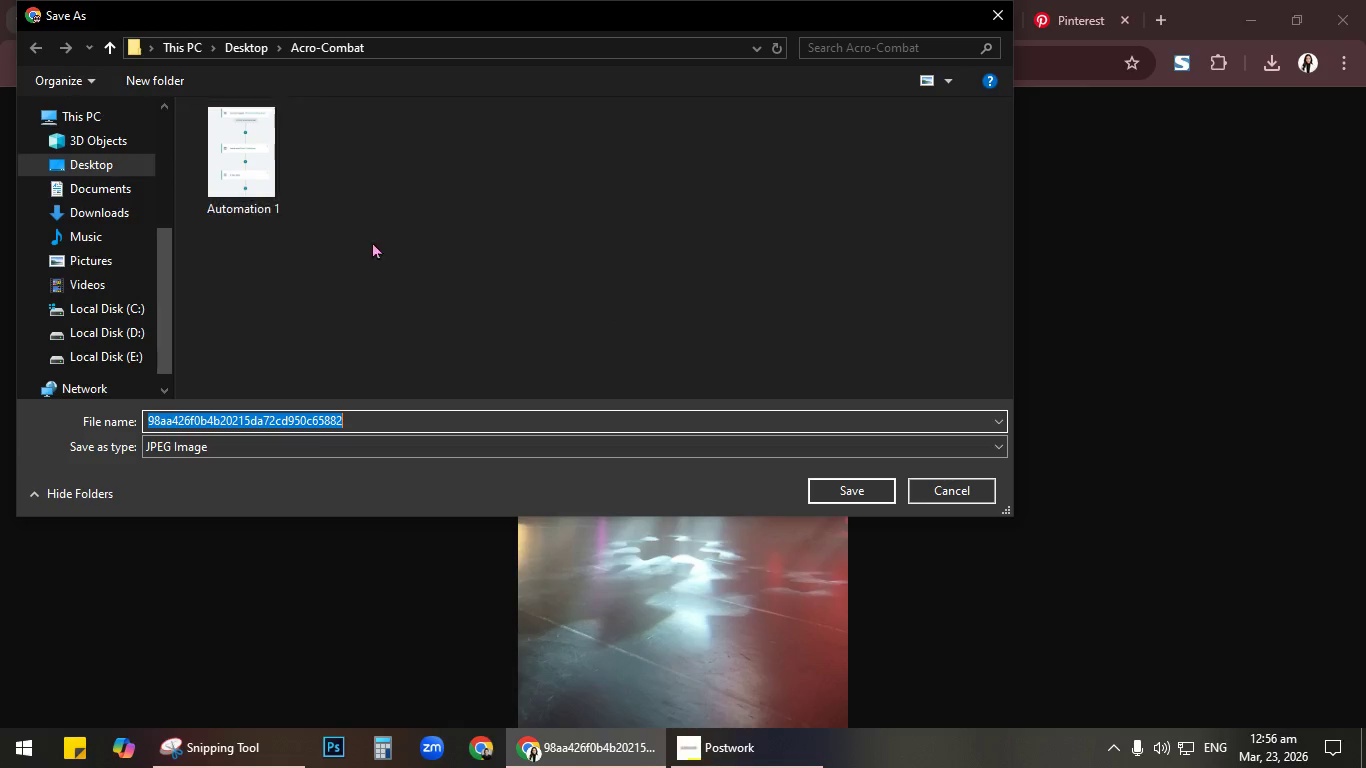 
left_click([862, 485])
 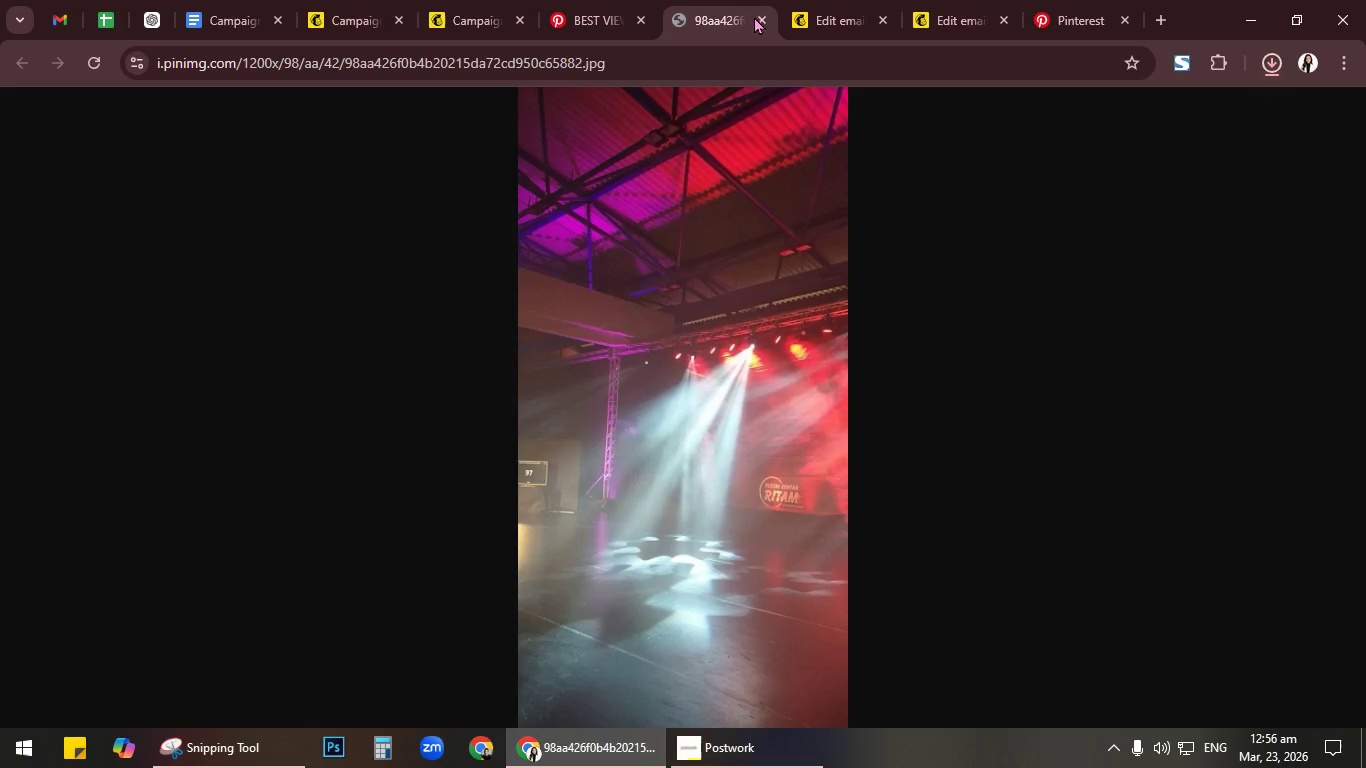 
left_click([760, 16])
 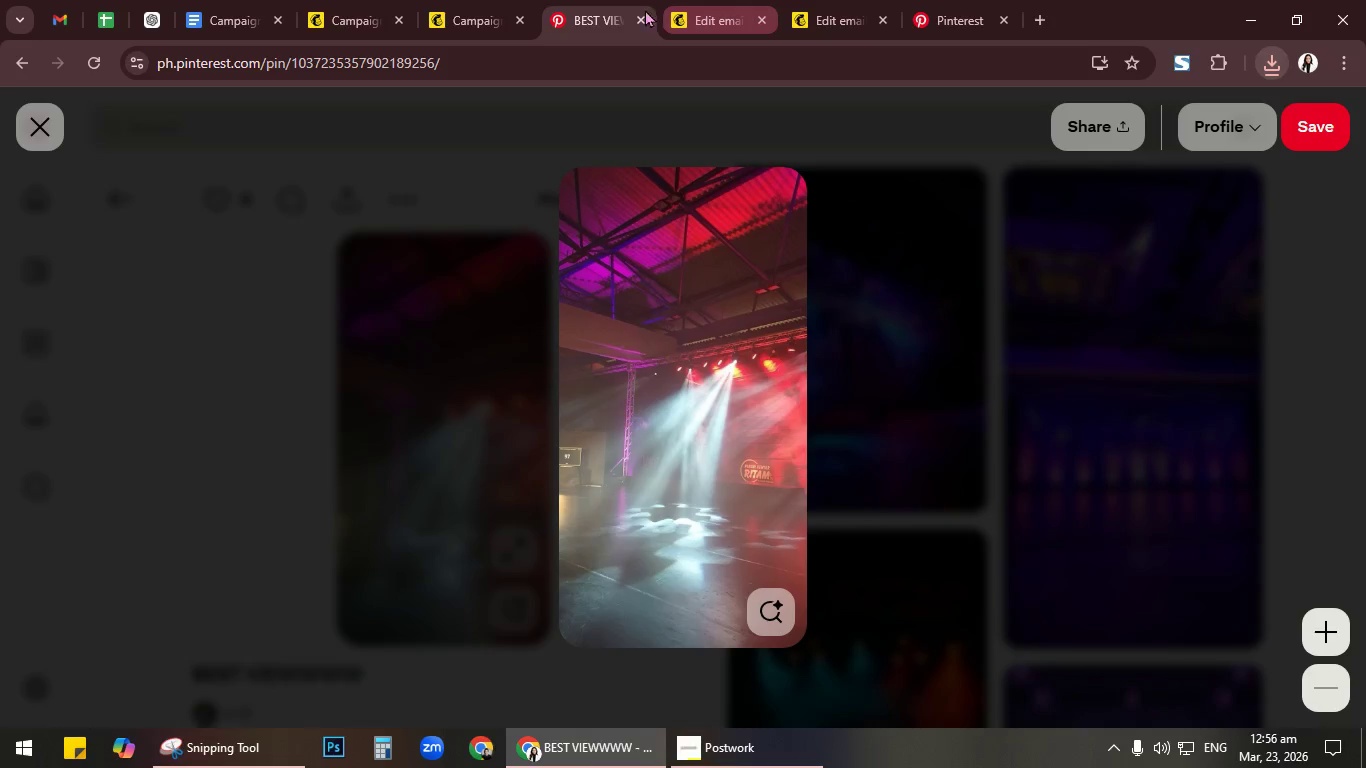 
left_click([640, 10])
 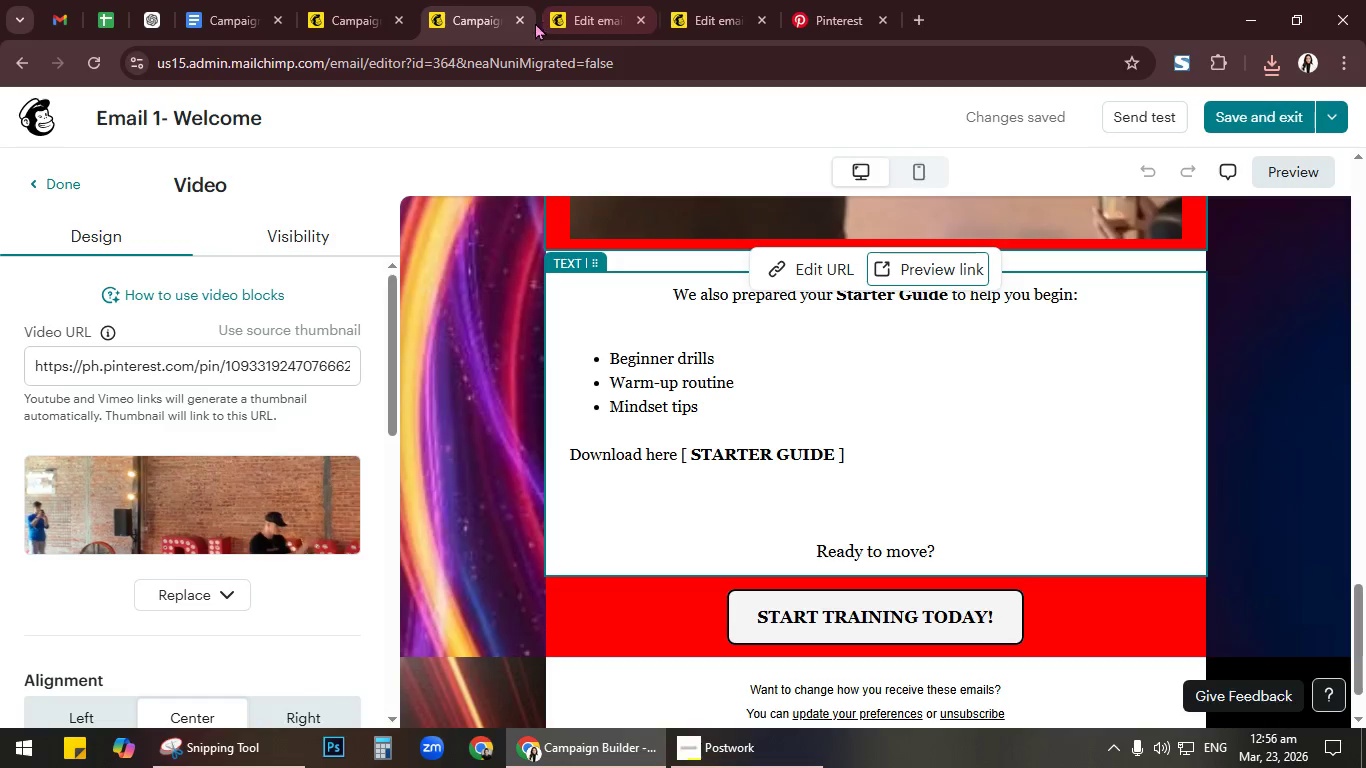 
left_click([632, 153])
 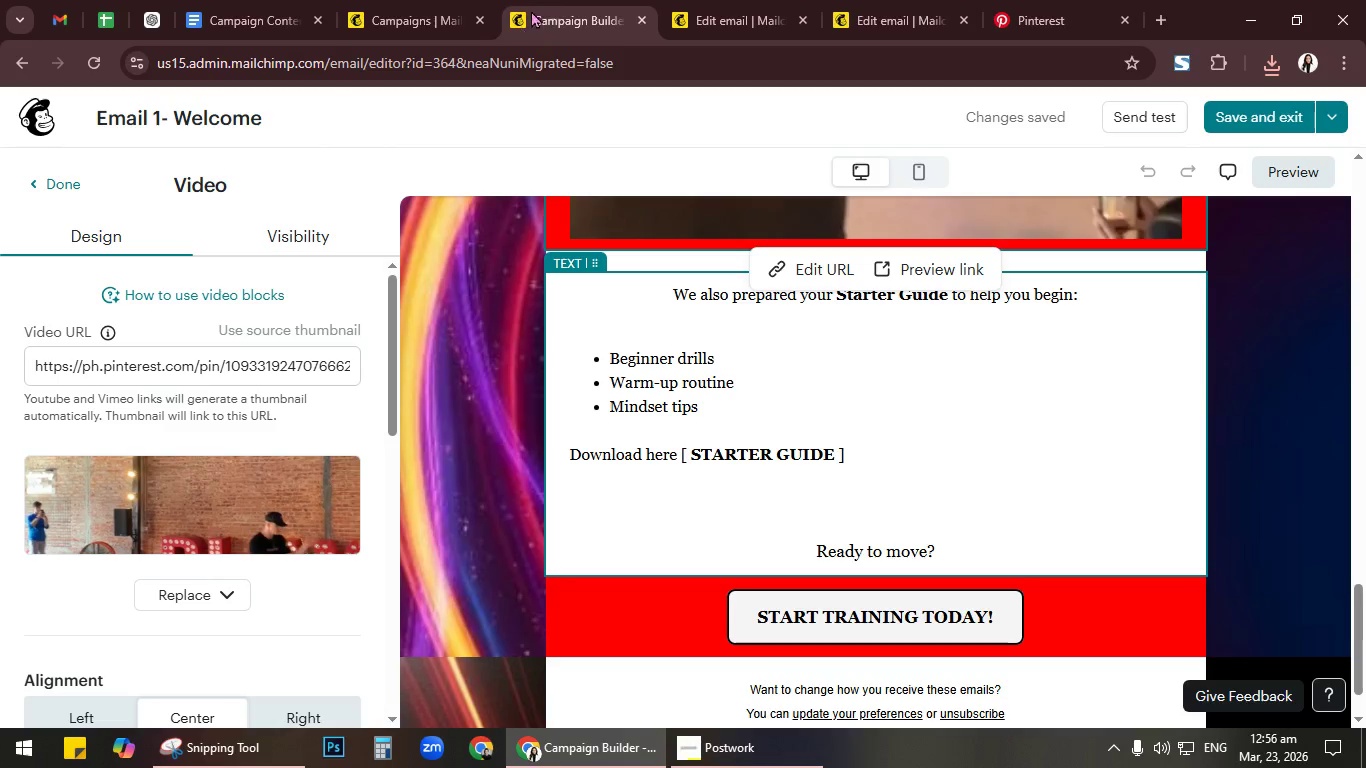 
left_click([554, 7])
 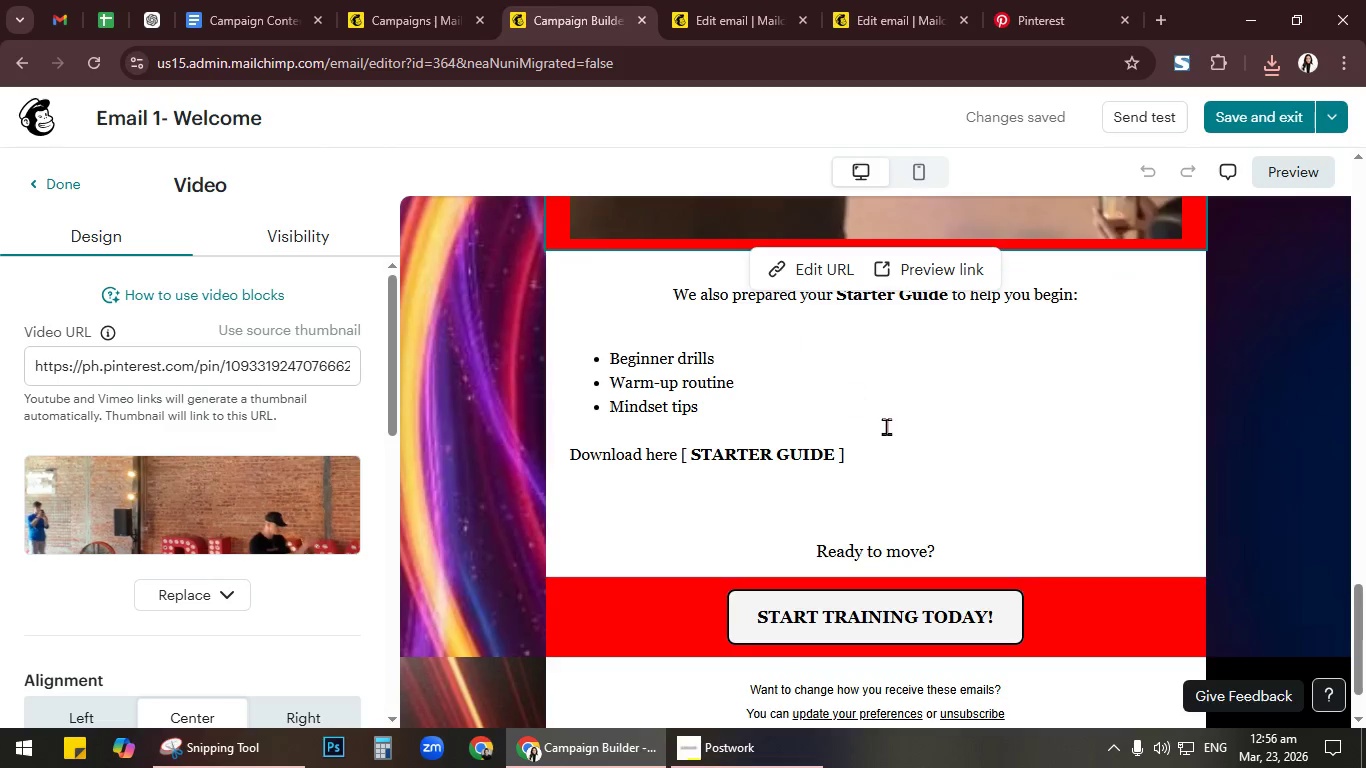 
scroll: coordinate [886, 426], scroll_direction: up, amount: 2.0
 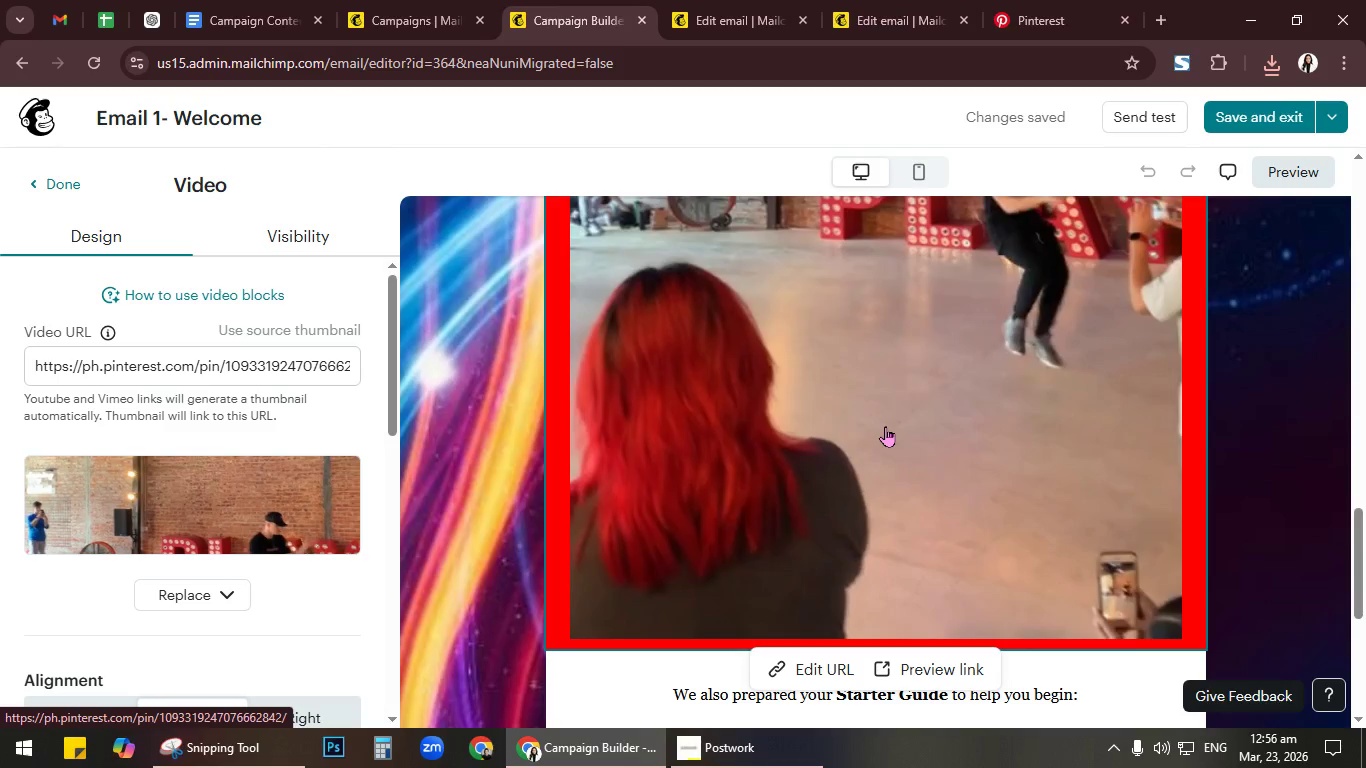 
scroll: coordinate [885, 426], scroll_direction: down, amount: 1.0
 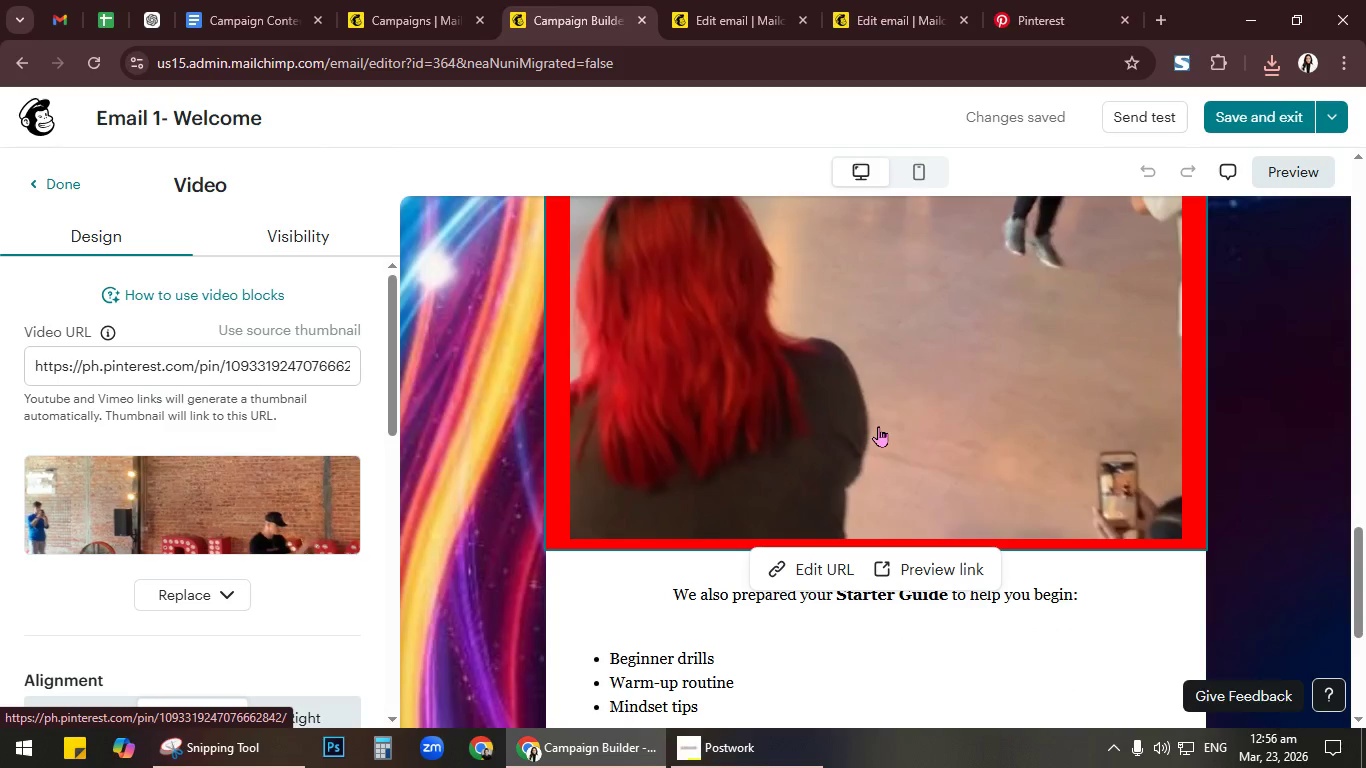 
left_click([878, 424])
 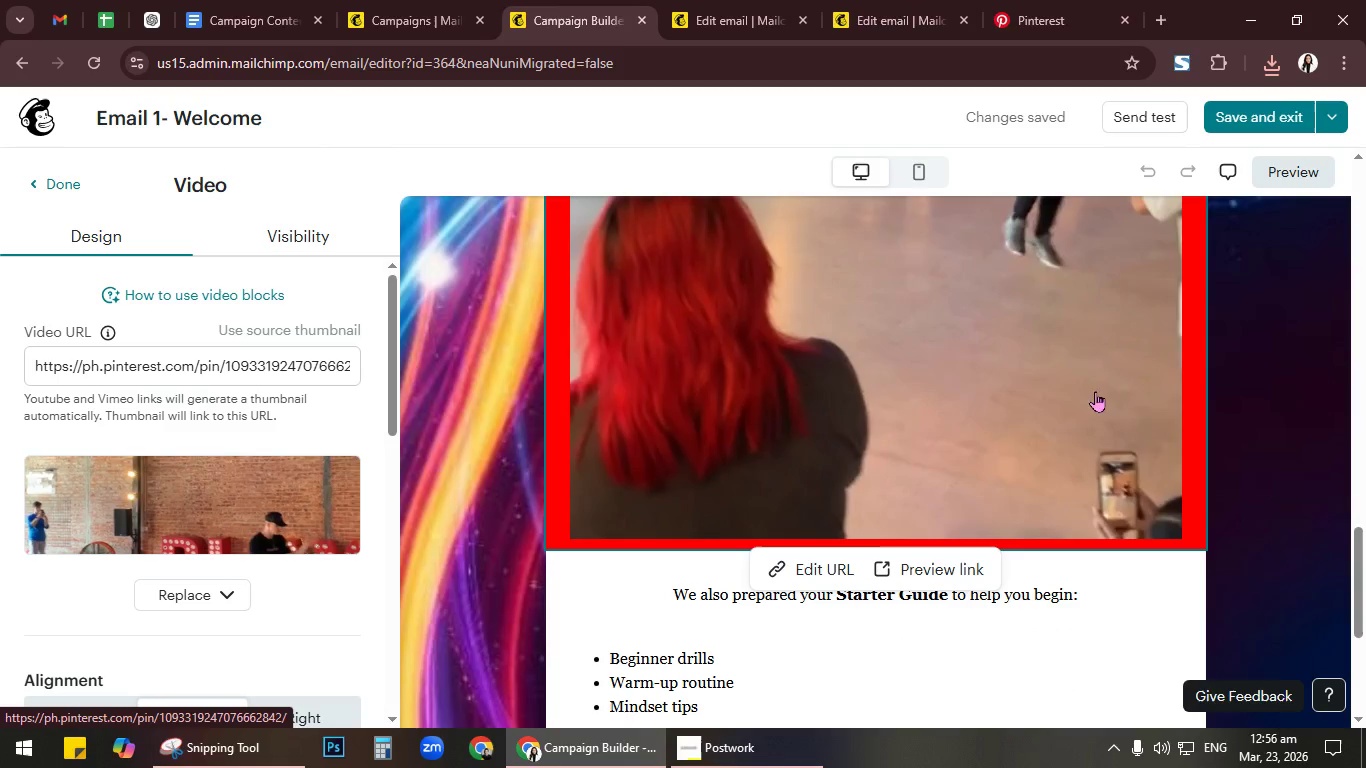 
scroll: coordinate [1141, 420], scroll_direction: up, amount: 10.0
 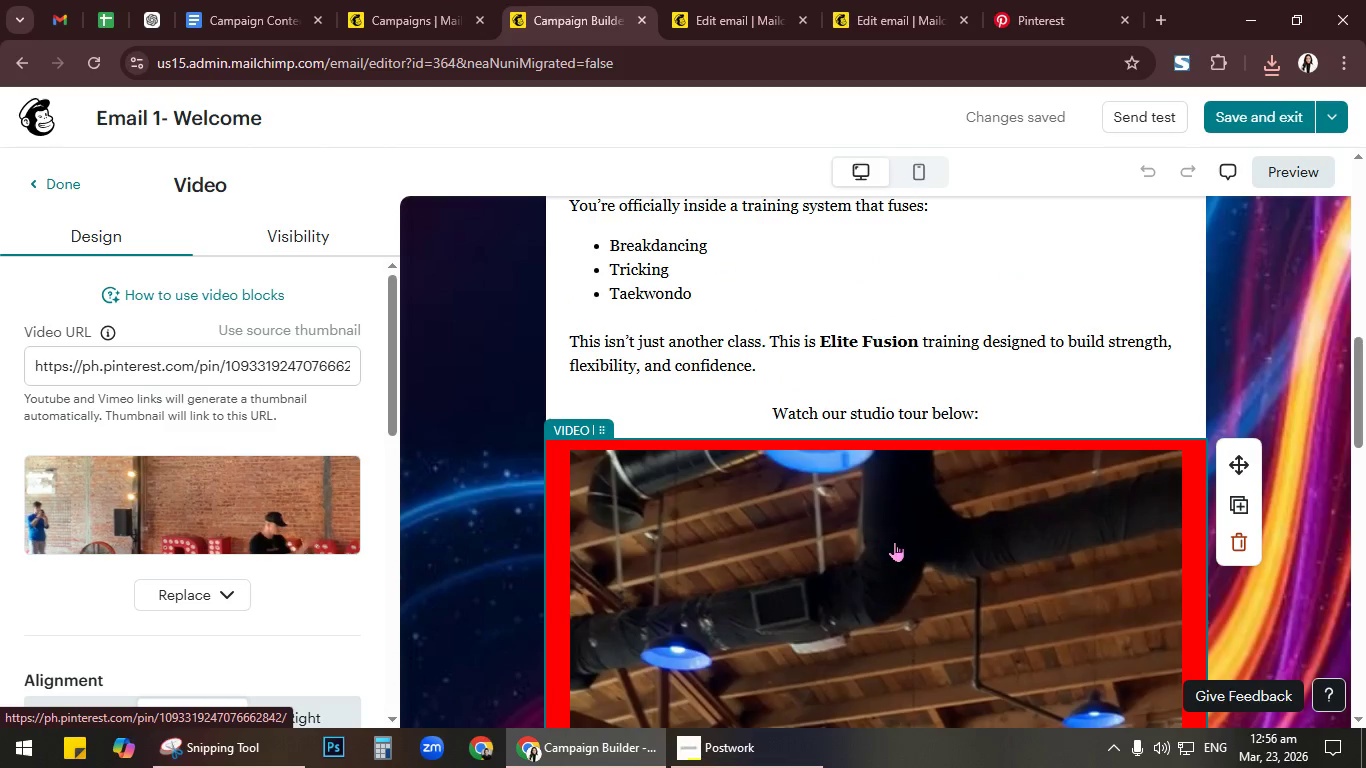 
wait(5.06)
 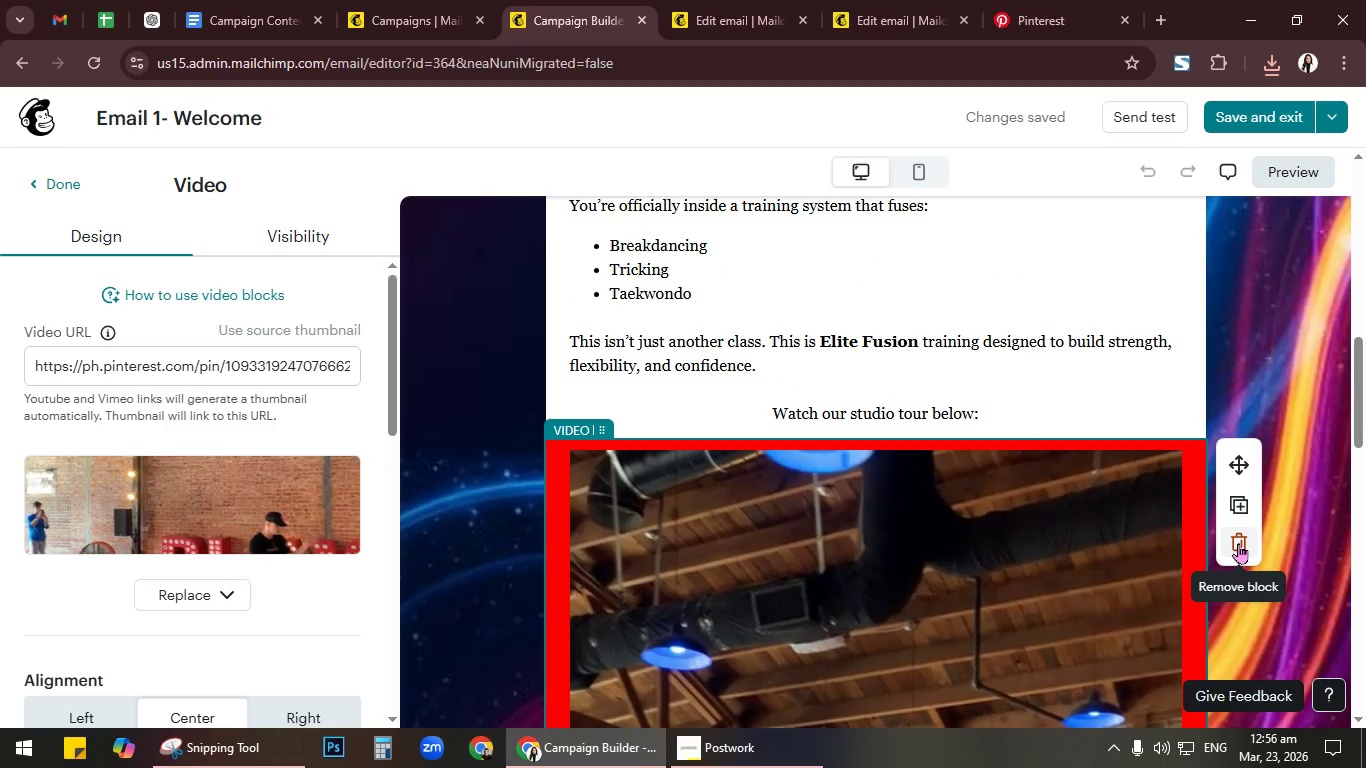 
scroll: coordinate [894, 541], scroll_direction: down, amount: 9.0
 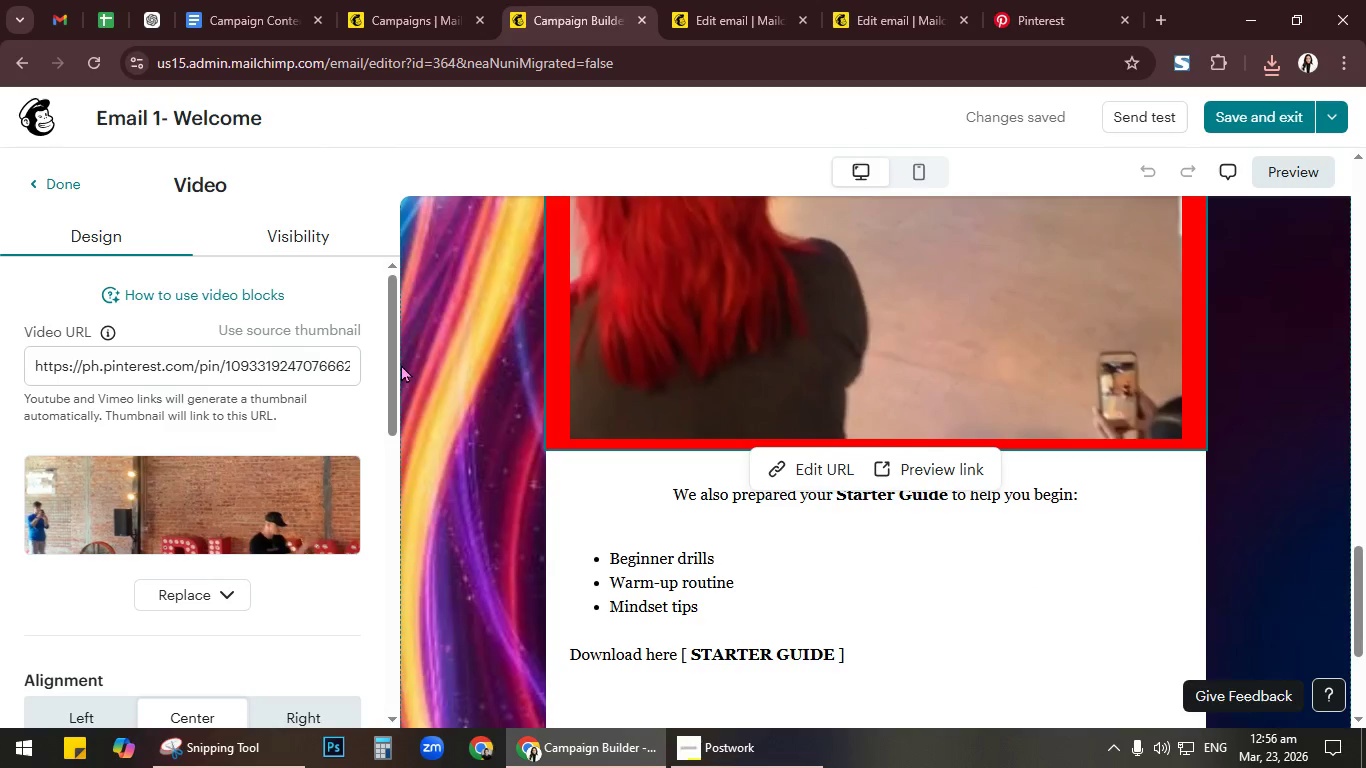 
wait(5.62)
 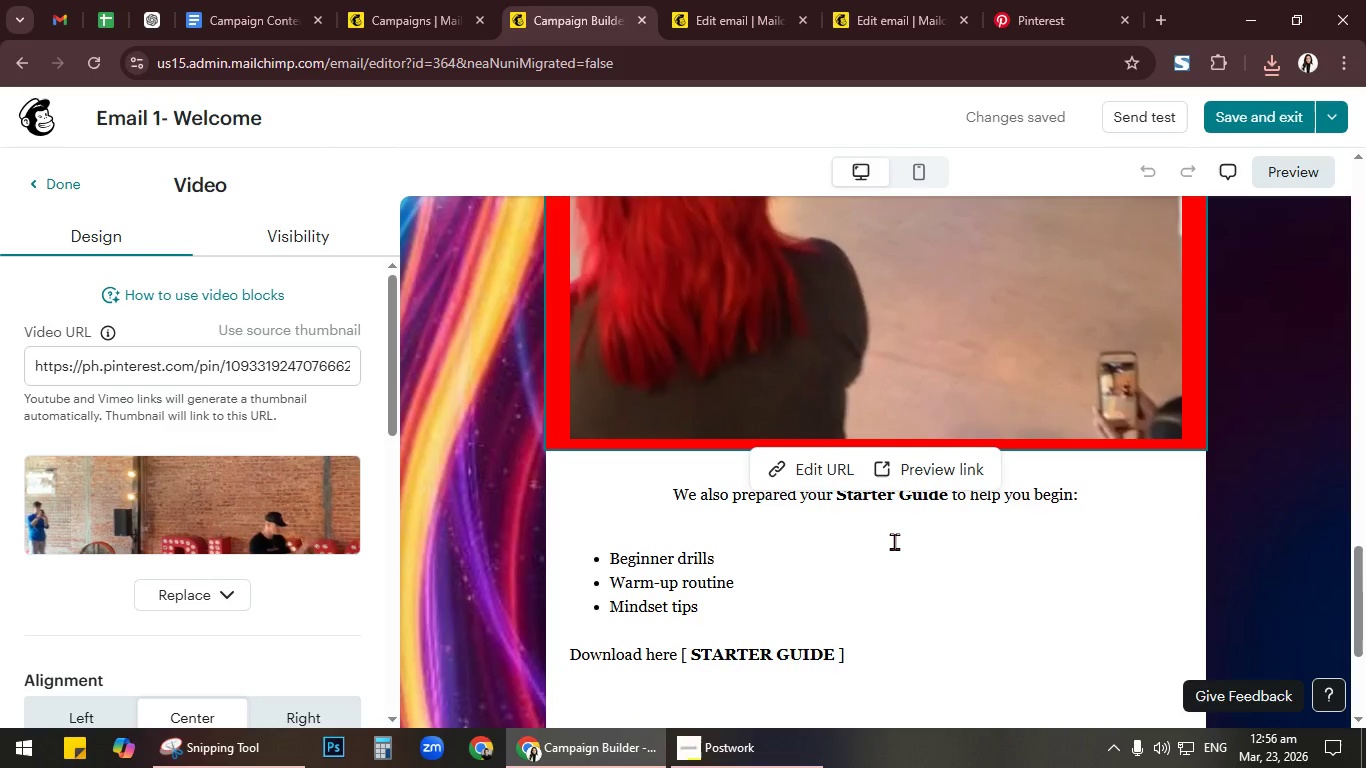 
left_click([898, 1])
 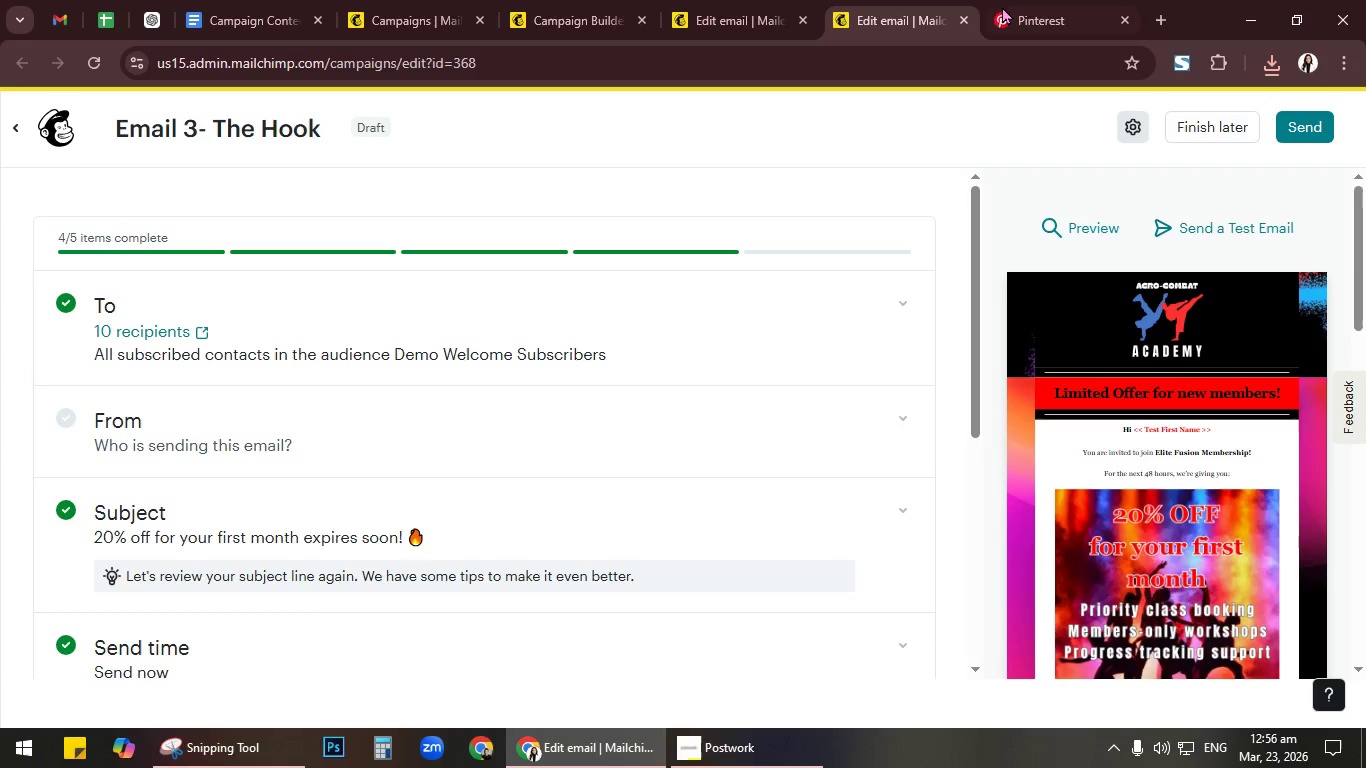 
left_click([1009, 5])
 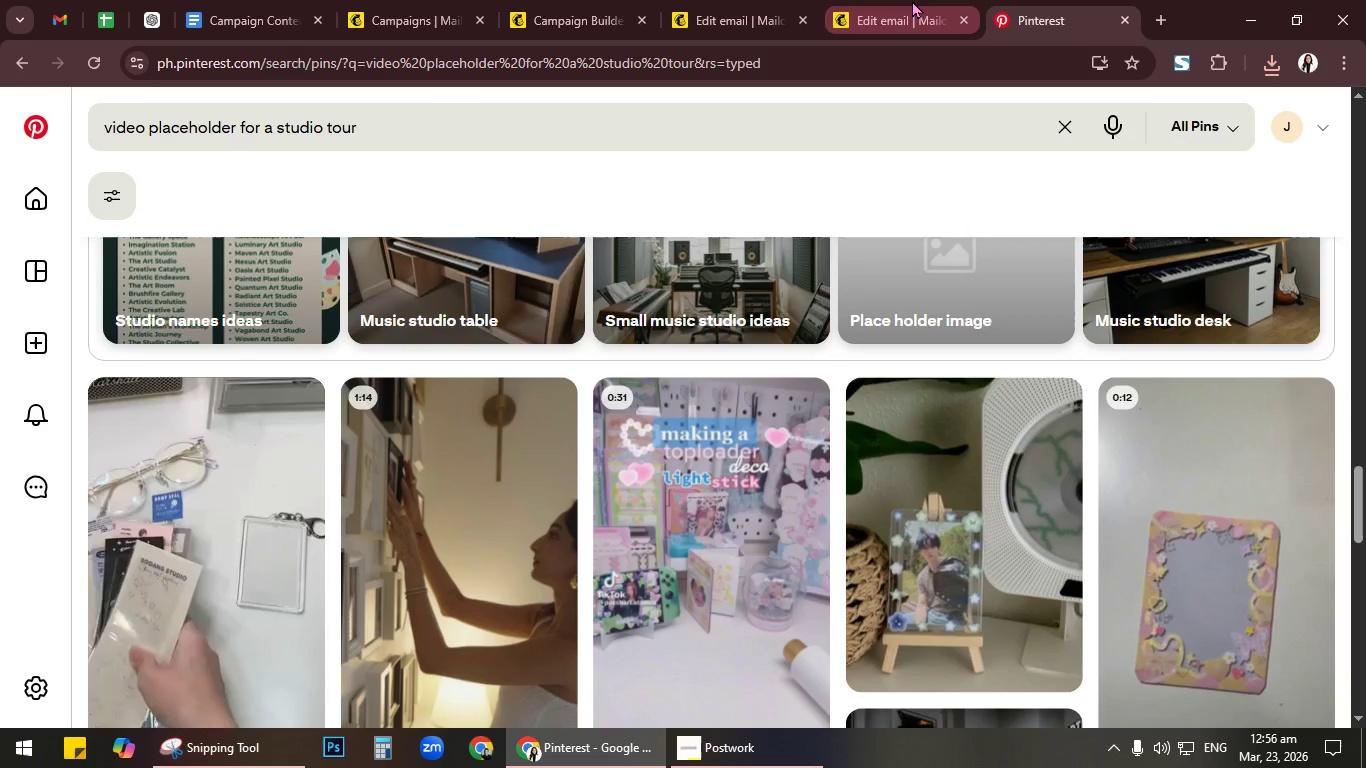 
left_click_drag(start_coordinate=[912, 0], to_coordinate=[906, 3])
 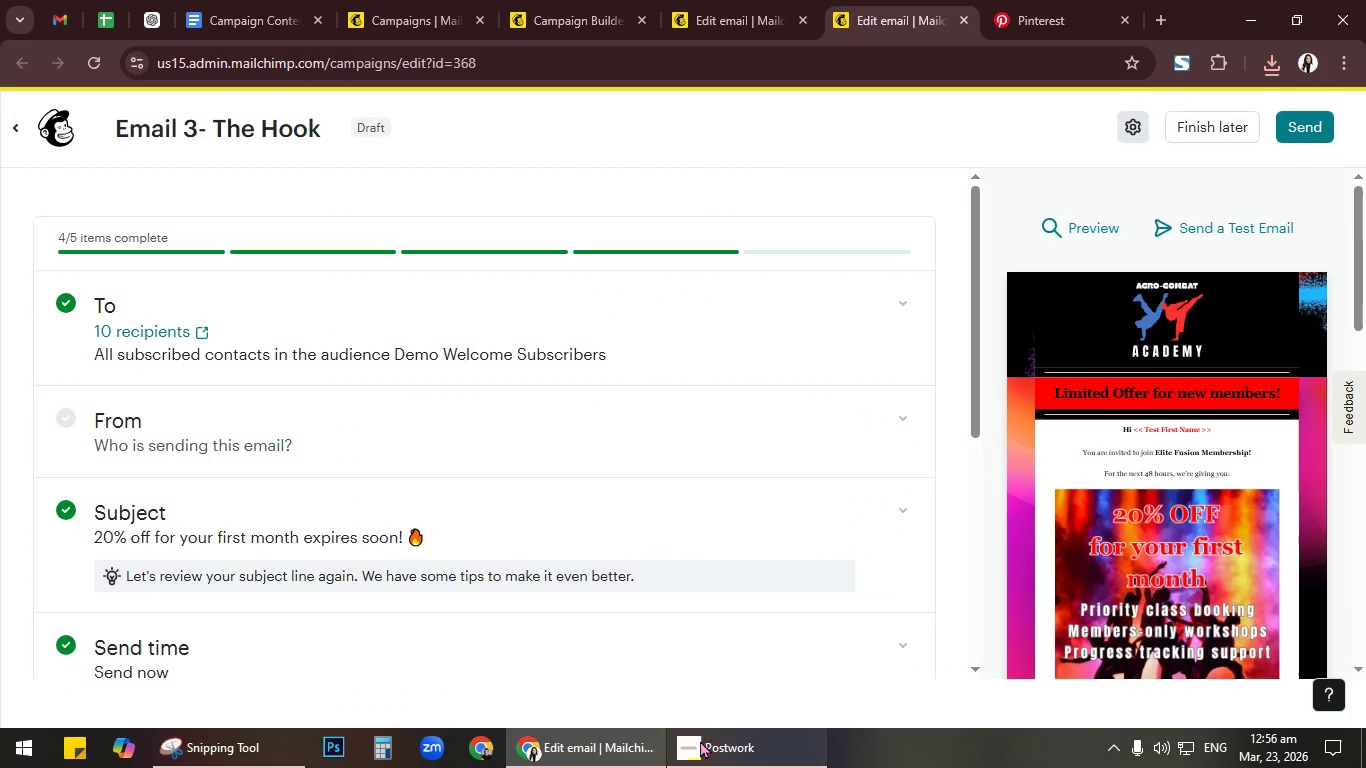 
left_click([729, 756])